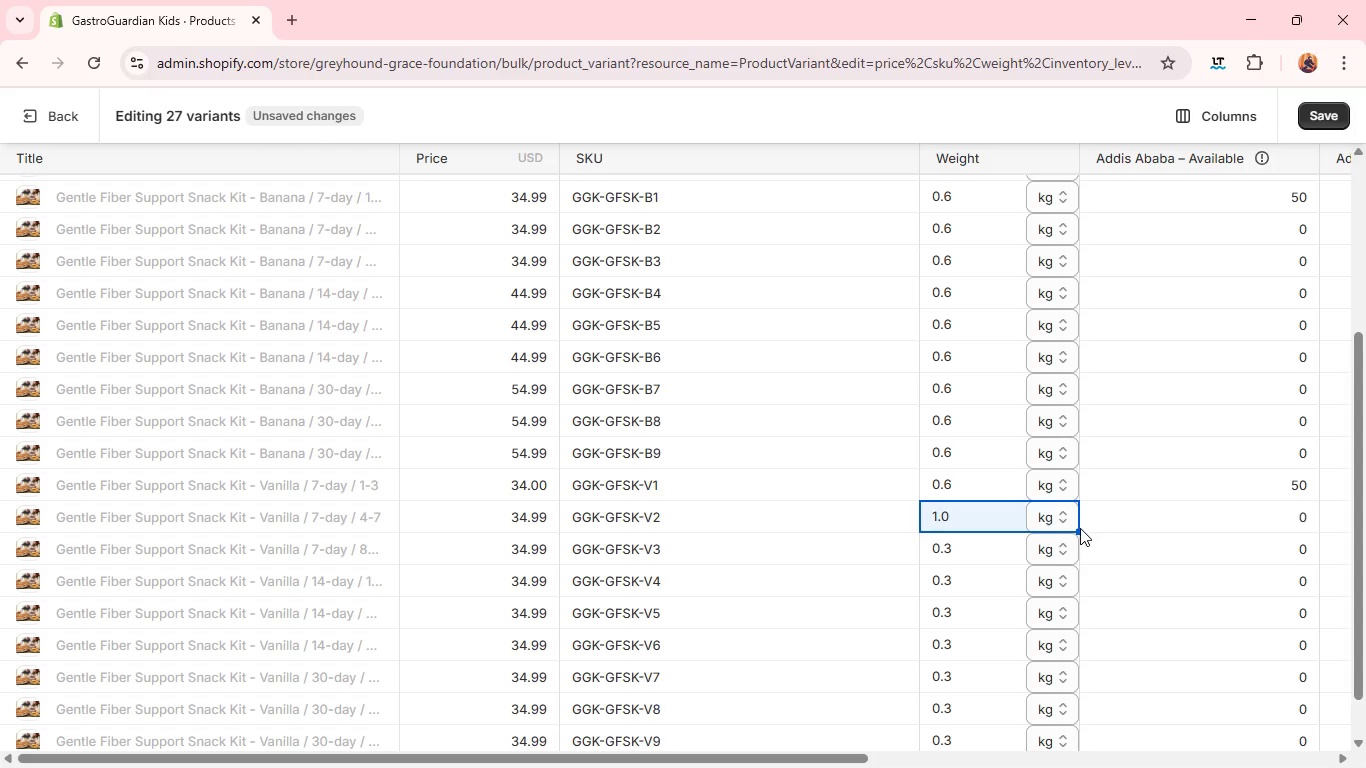 
left_click_drag(start_coordinate=[1077, 529], to_coordinate=[1018, 767])
 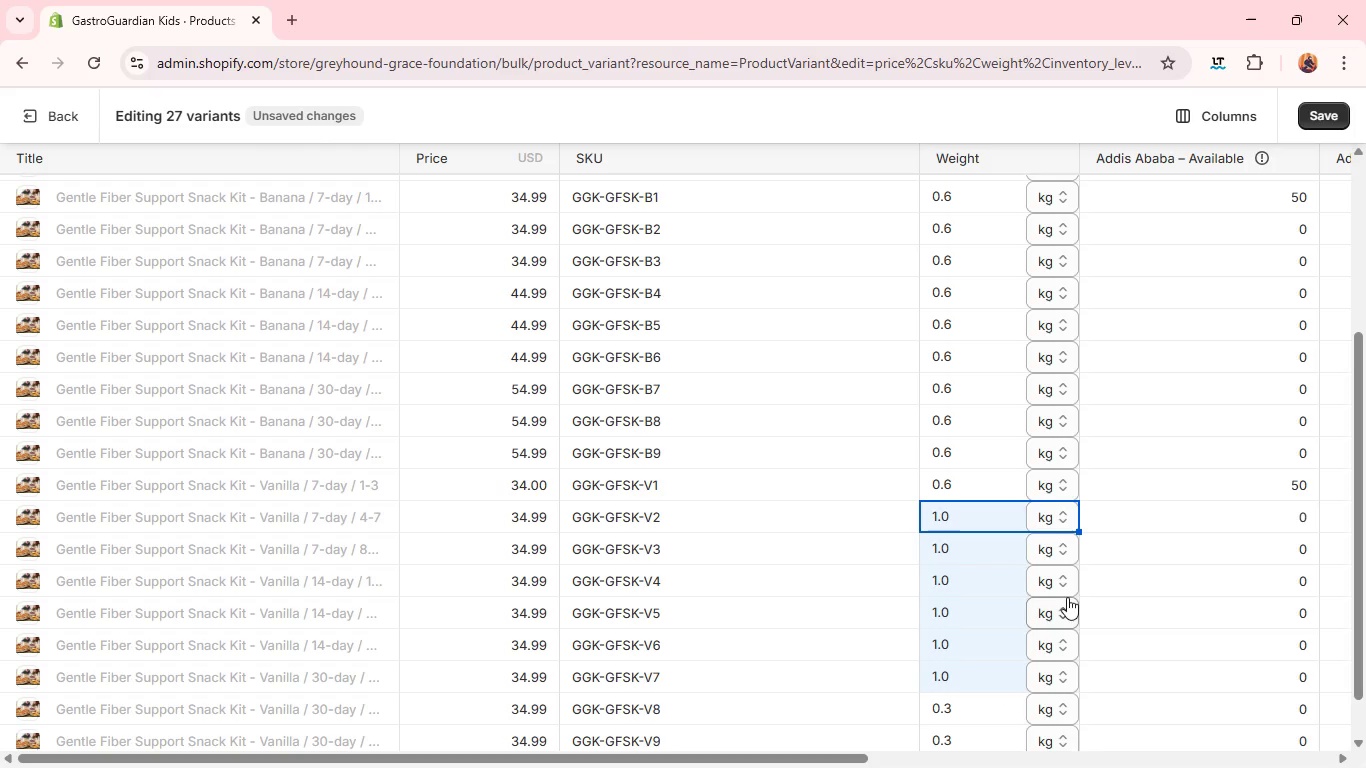 
left_click_drag(start_coordinate=[1080, 531], to_coordinate=[1085, 746])
 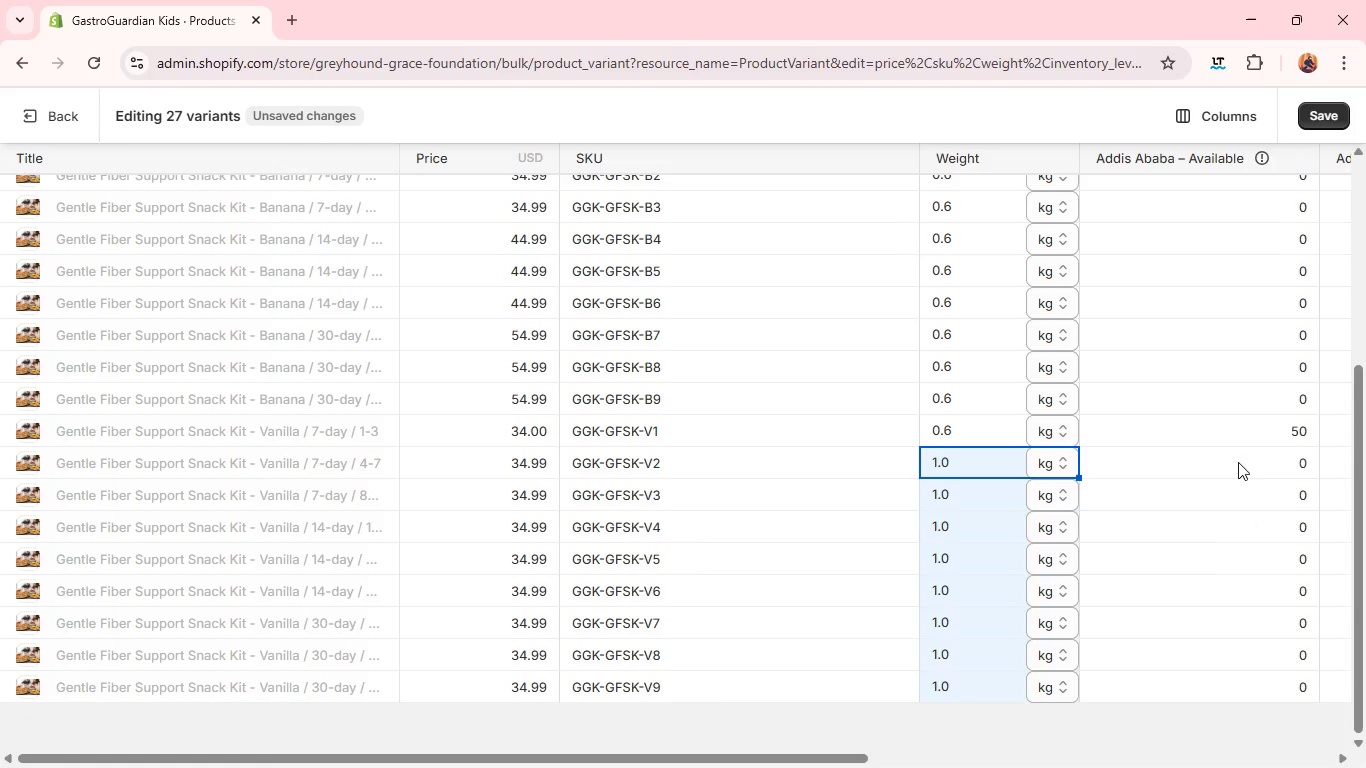 
left_click([1238, 451])
 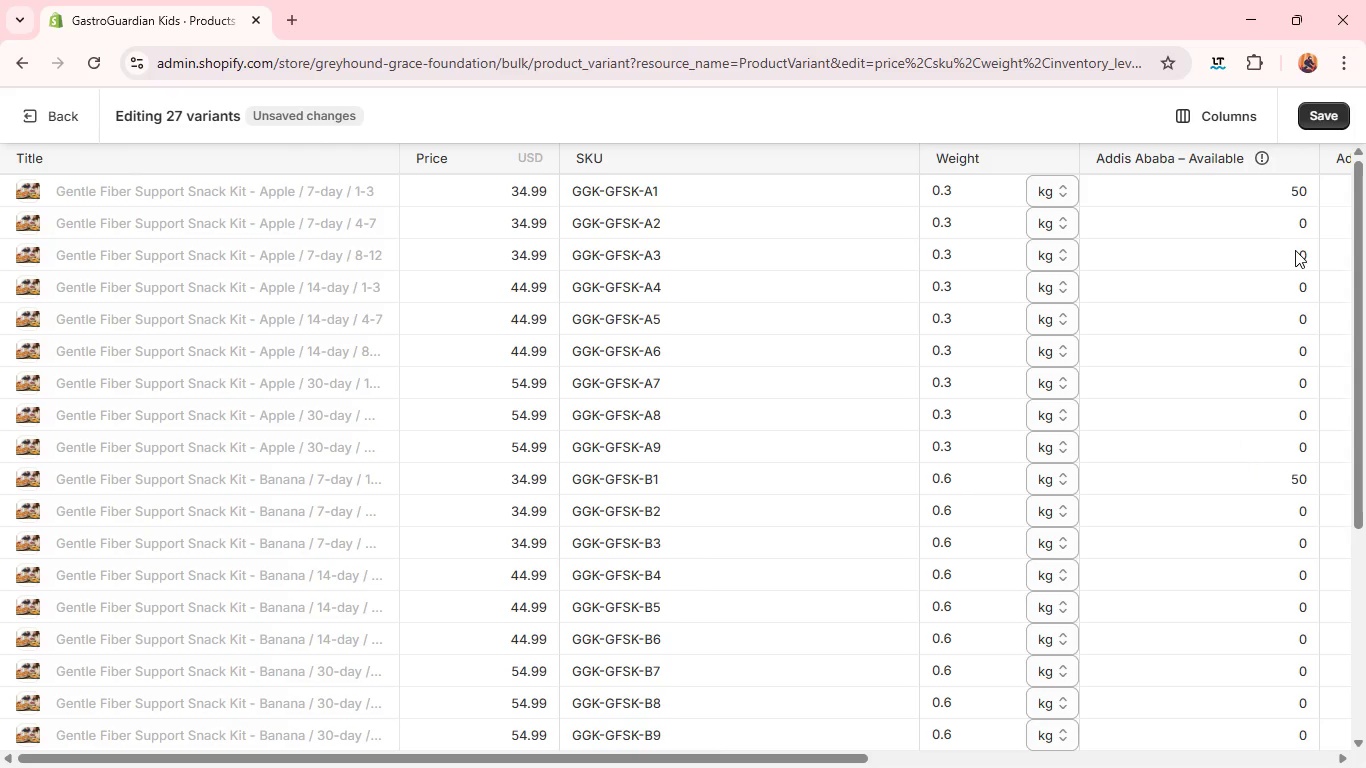 
left_click([1272, 200])
 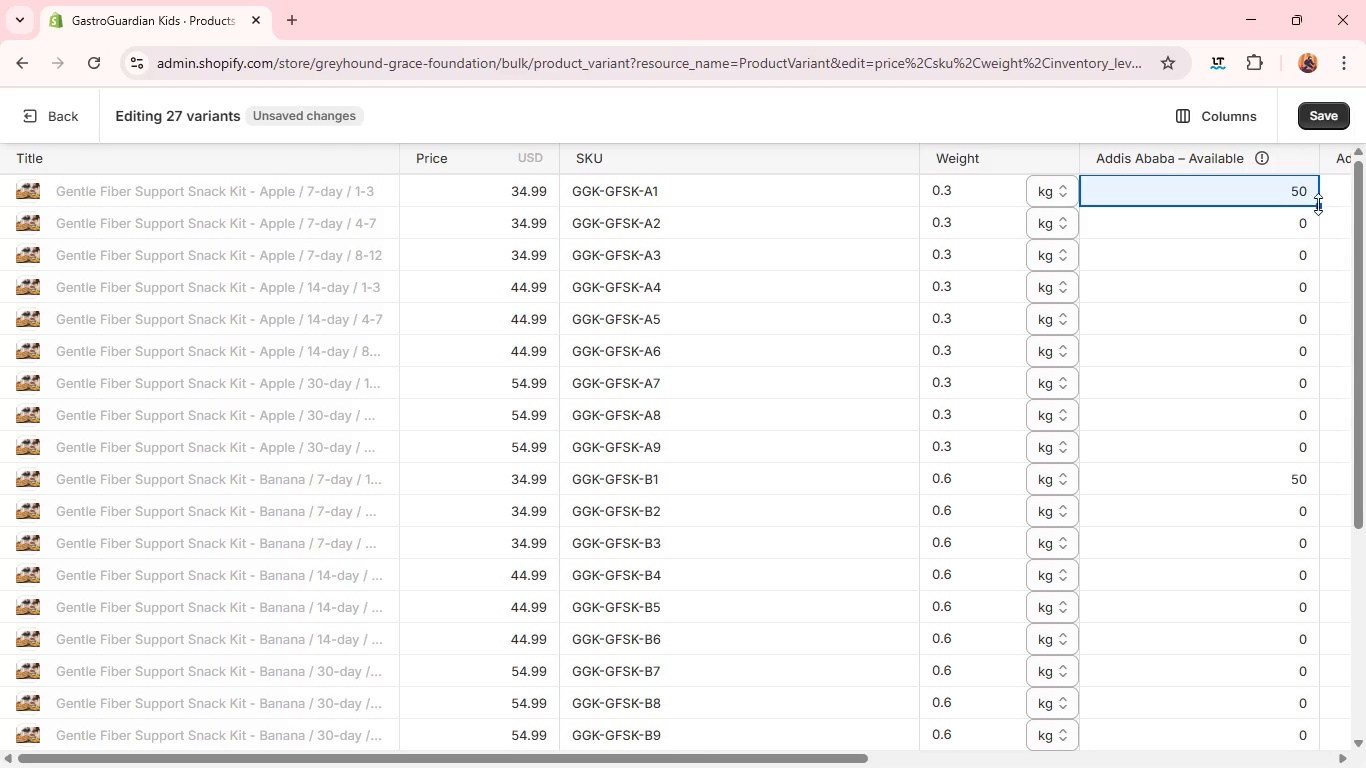 
left_click_drag(start_coordinate=[1319, 205], to_coordinate=[1306, 752])
 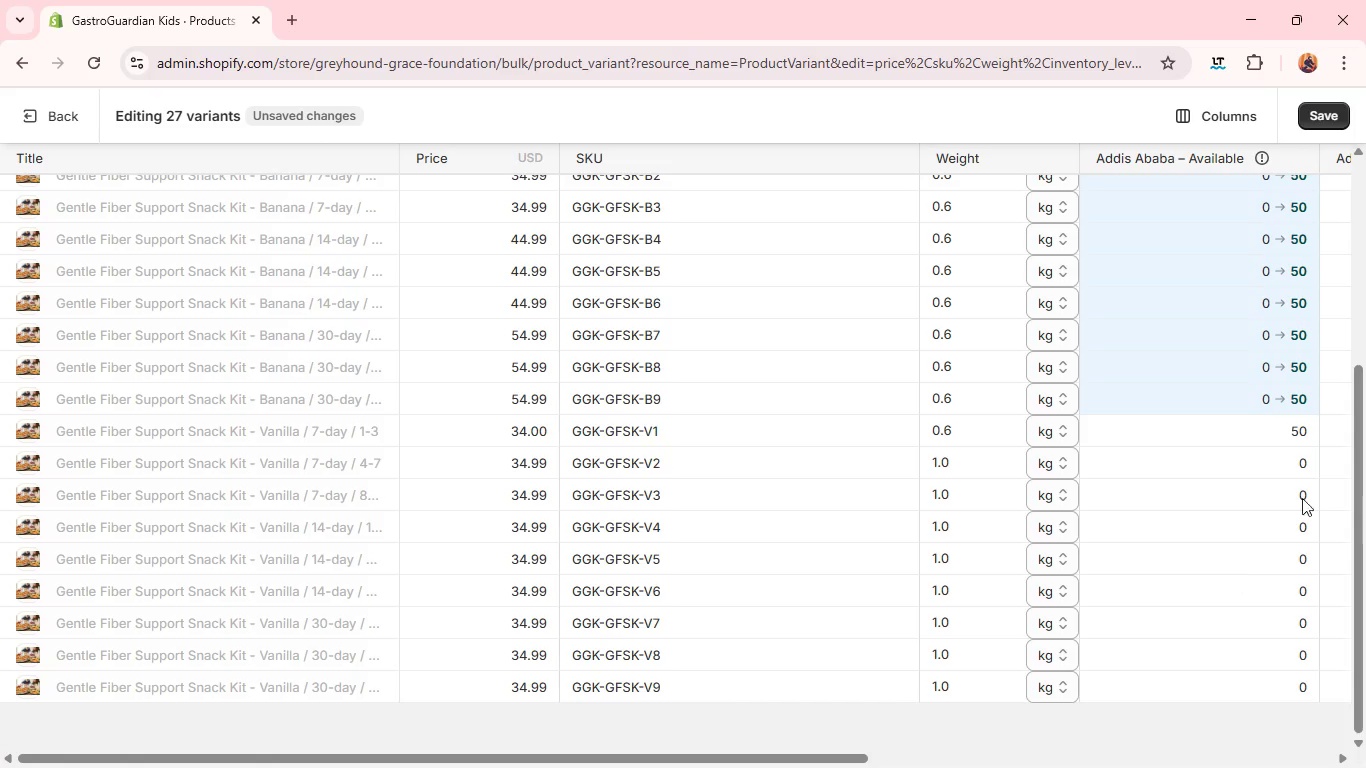 
left_click([1288, 424])
 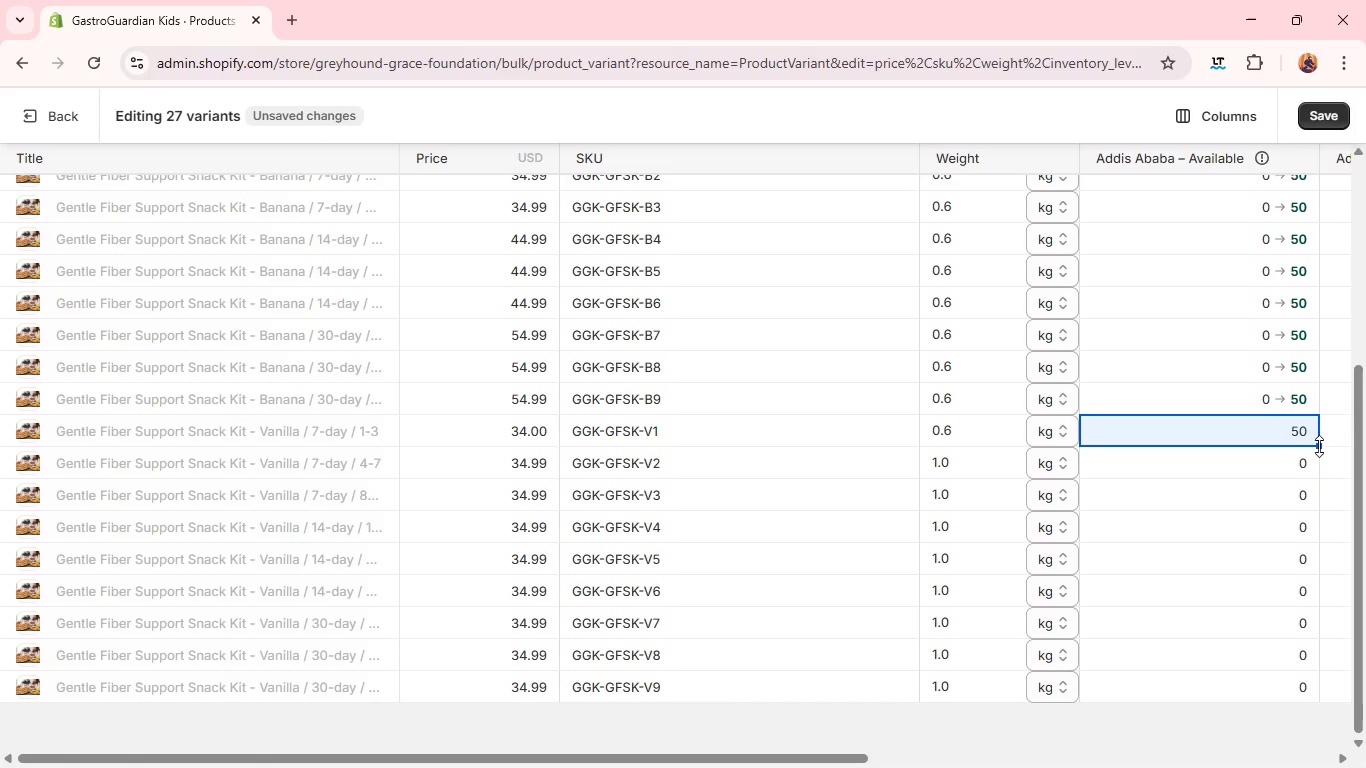 
left_click_drag(start_coordinate=[1316, 448], to_coordinate=[1299, 690])
 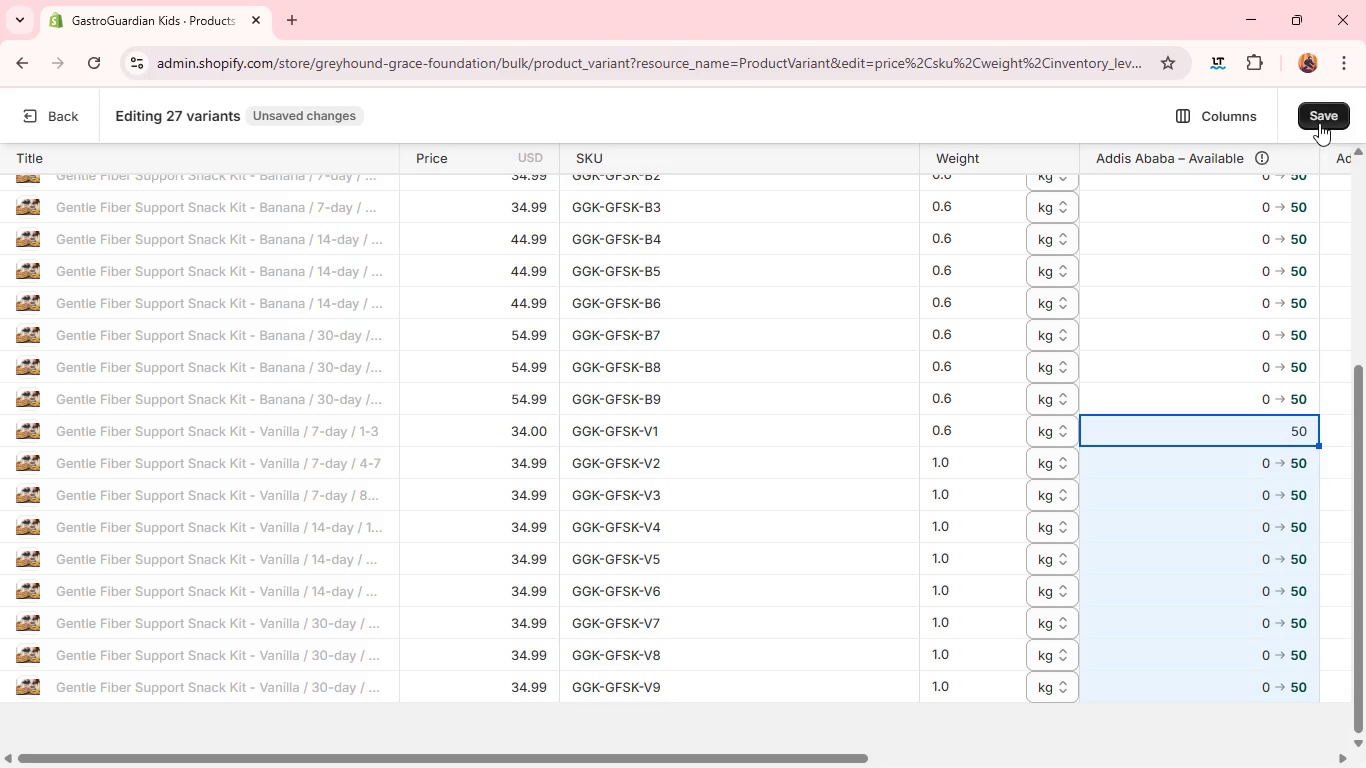 
left_click([1320, 120])
 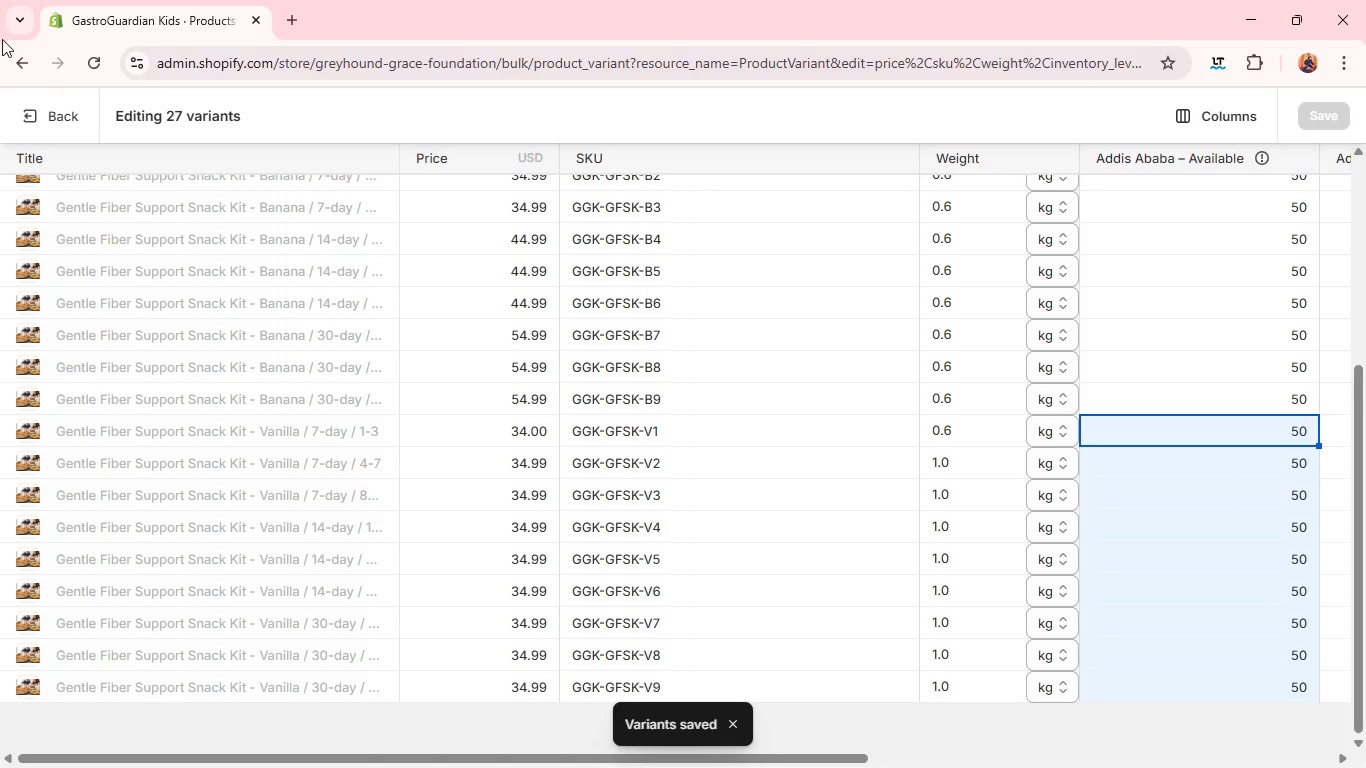 
wait(5.34)
 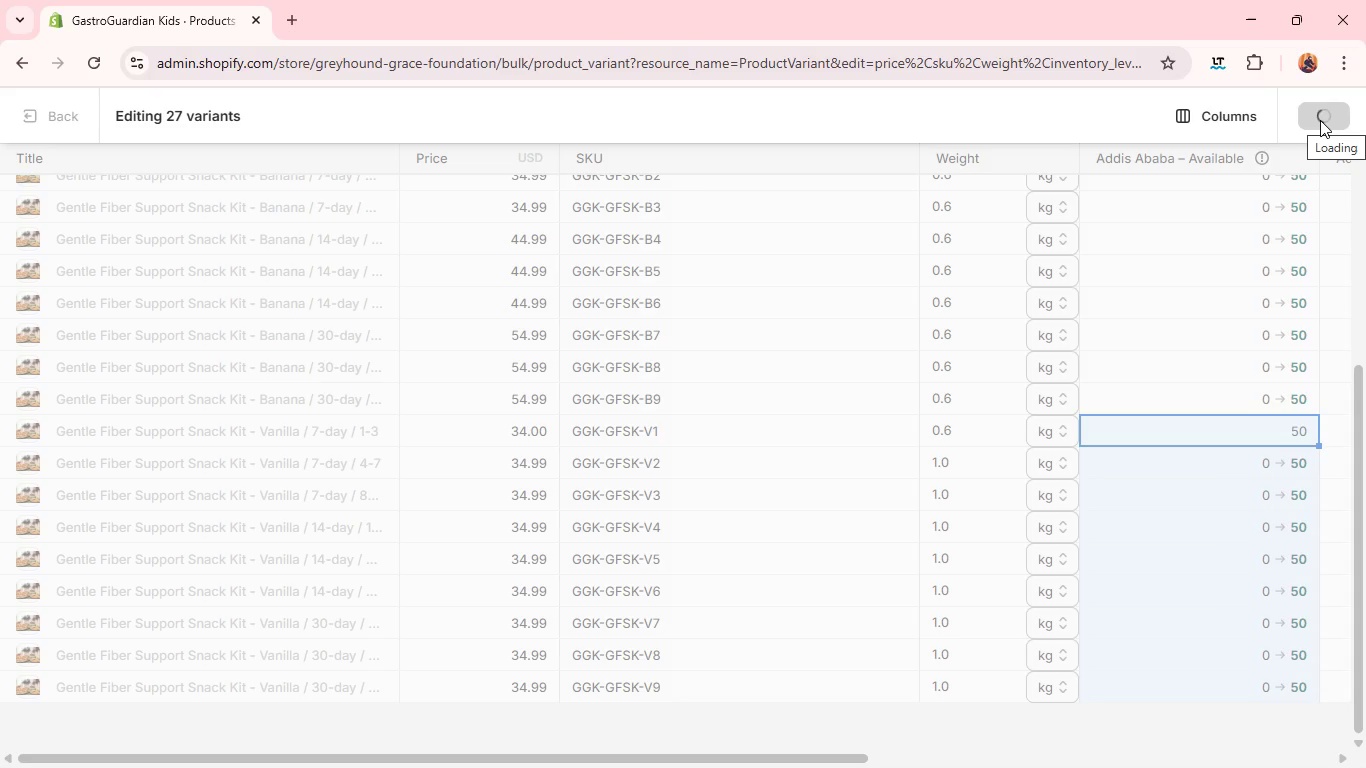 
left_click([32, 110])
 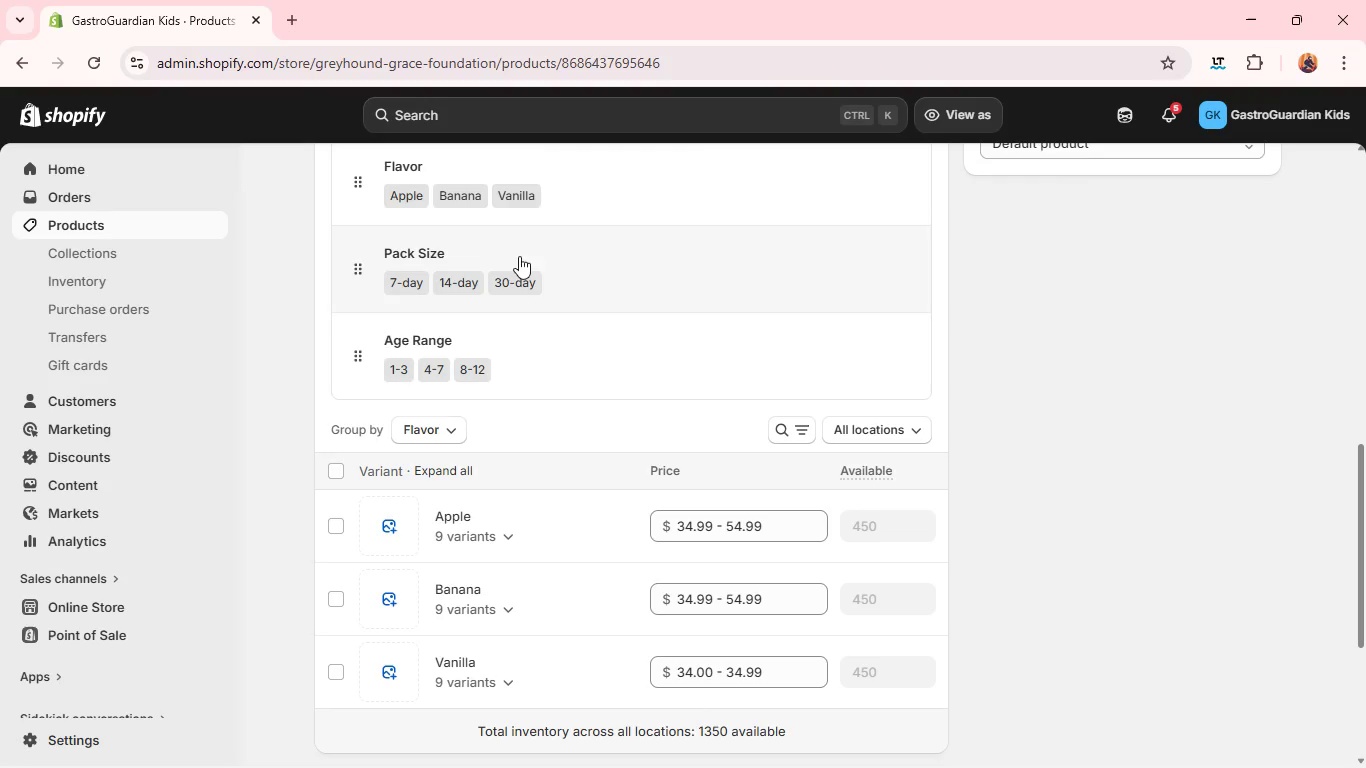 
wait(16.78)
 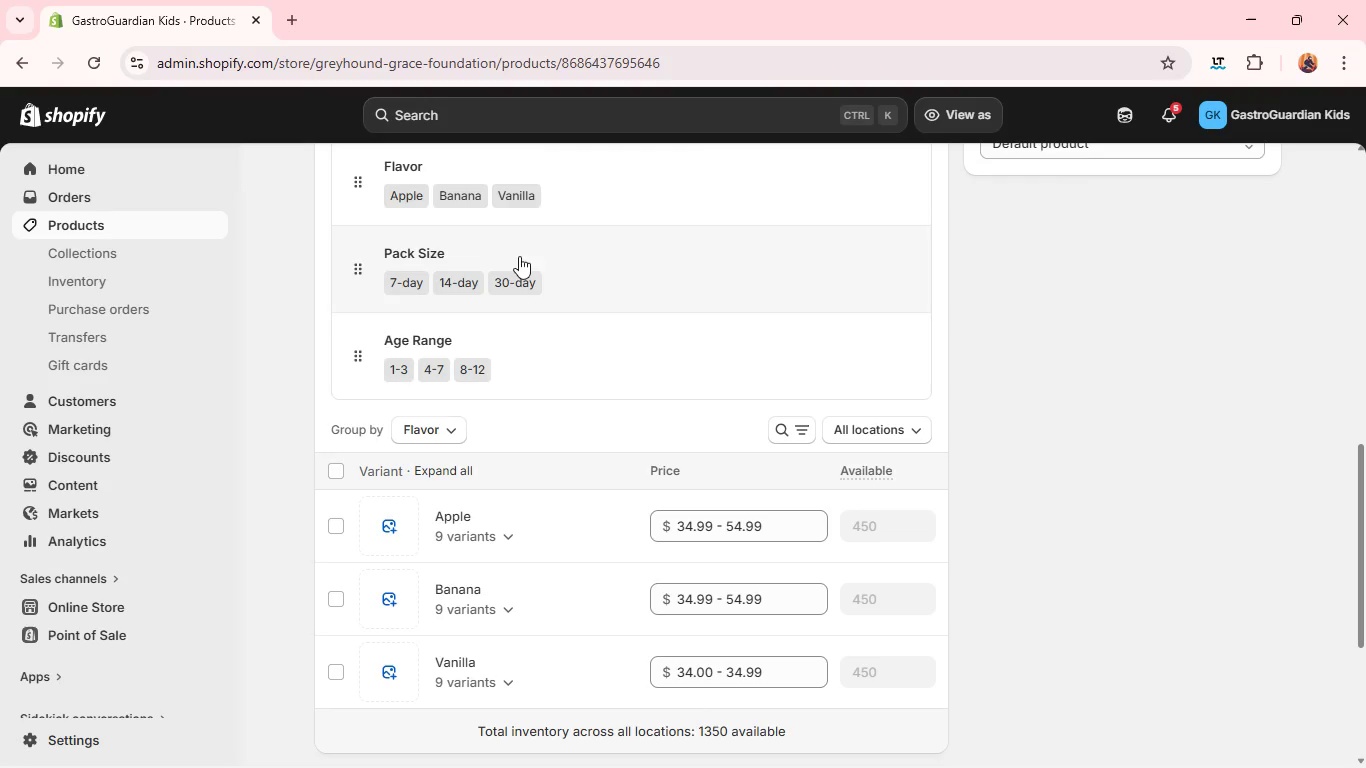 
left_click([510, 525])
 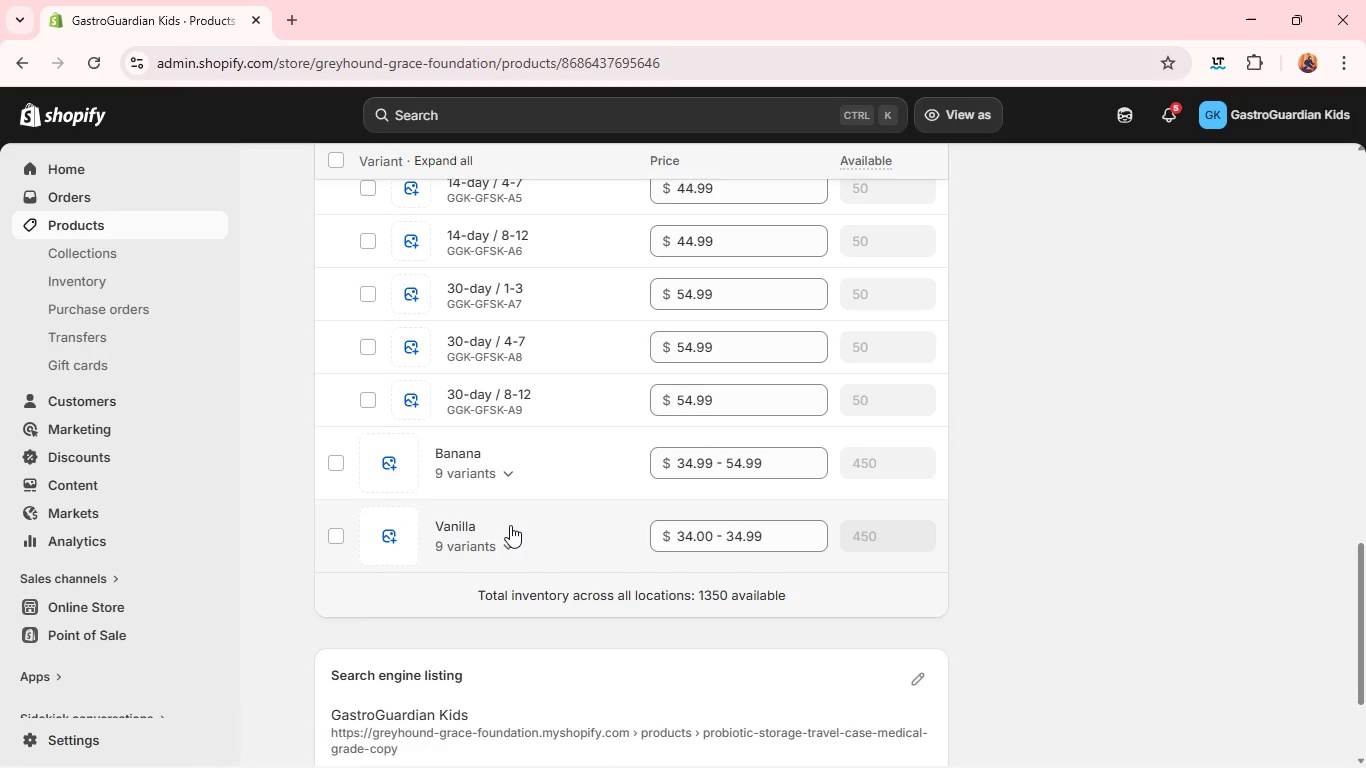 
wait(16.61)
 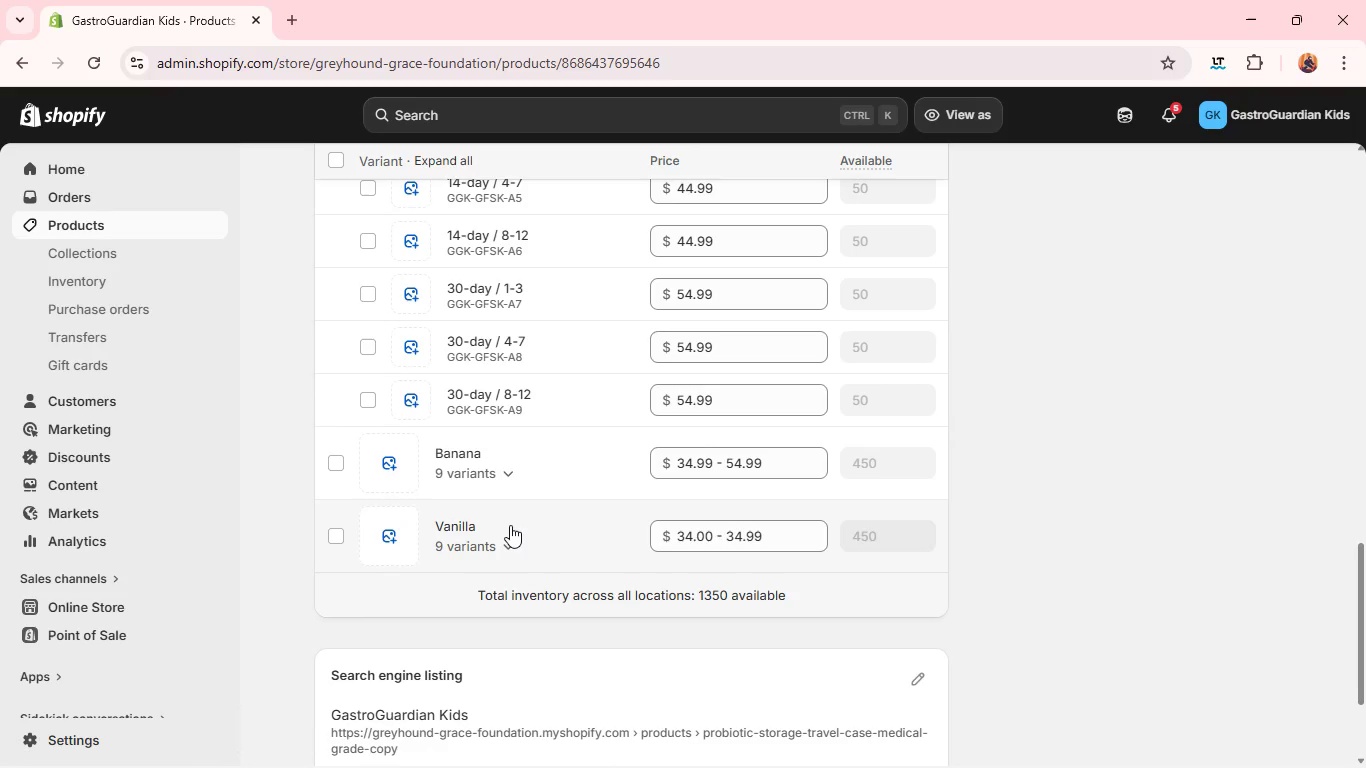 
left_click([1039, 506])
 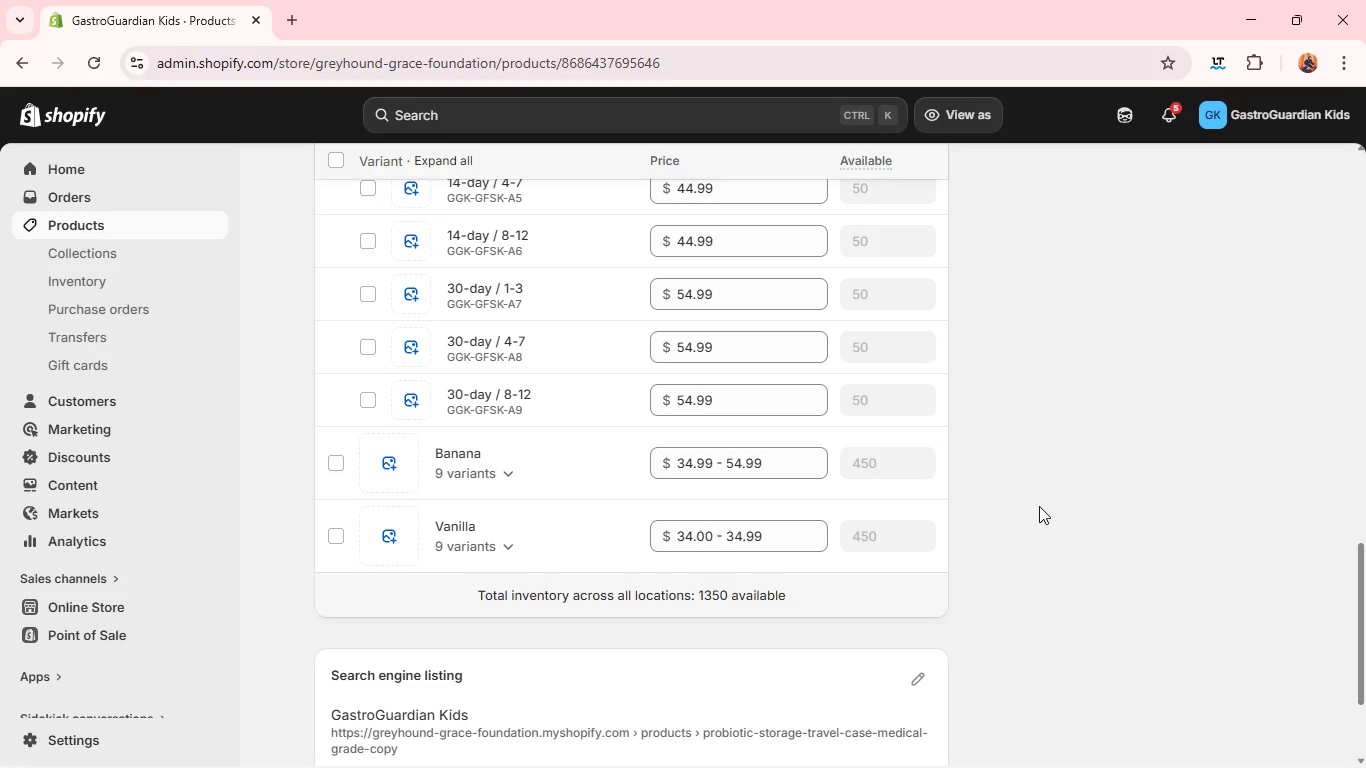 
mouse_move([600, 488])
 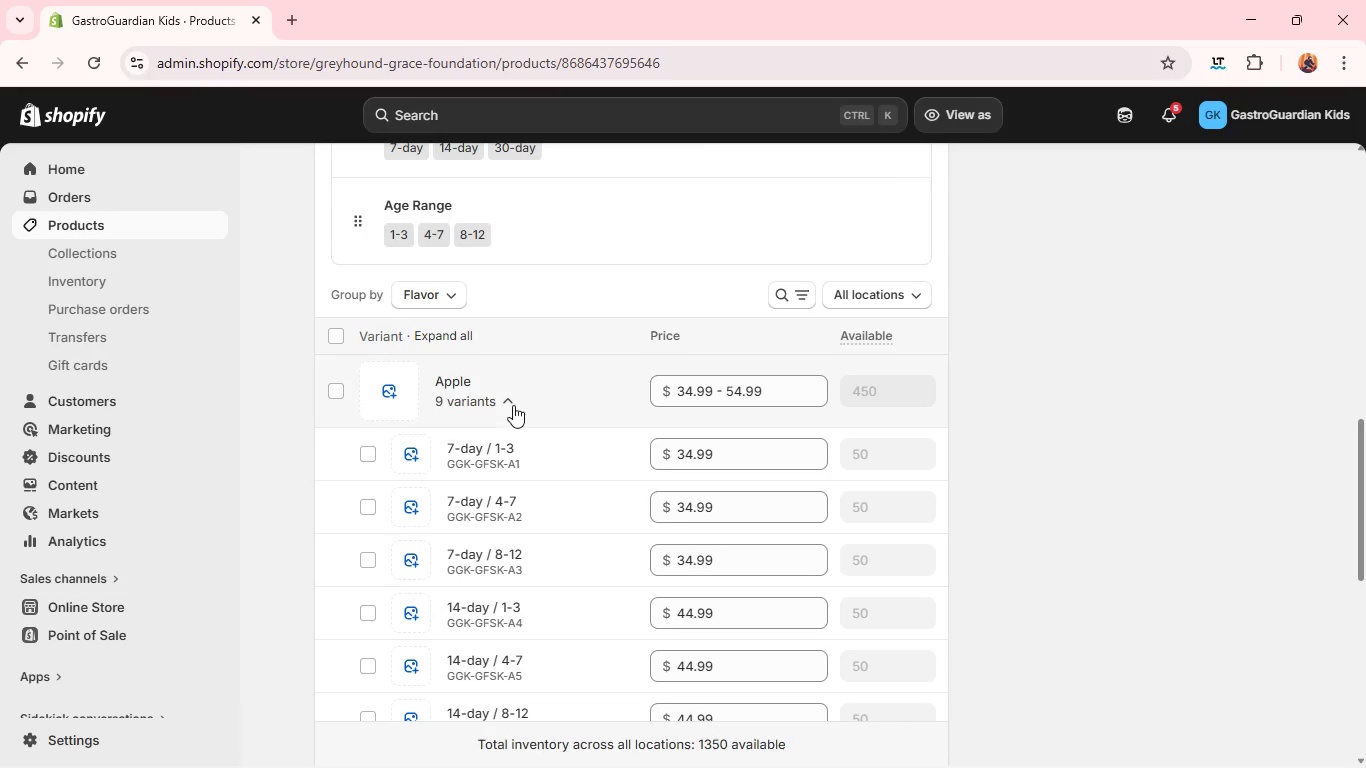 
left_click([511, 404])
 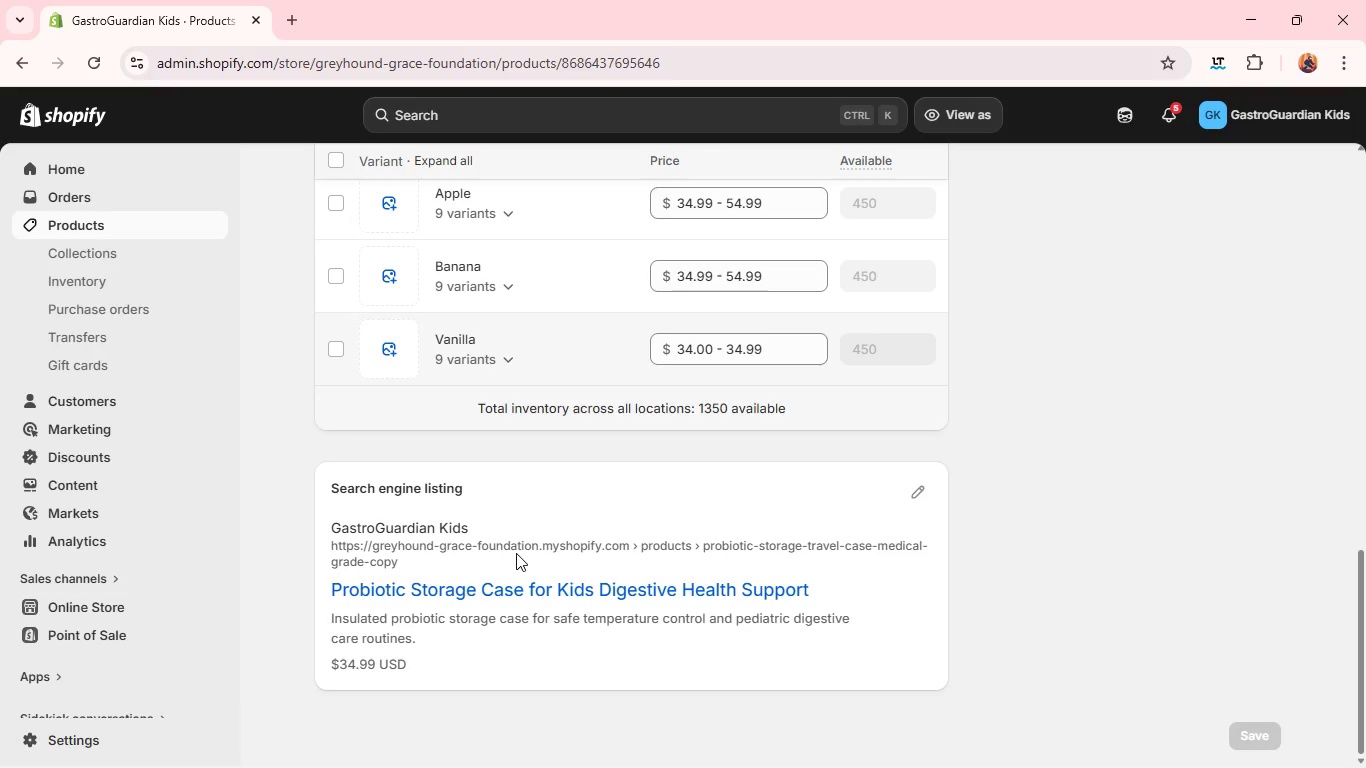 
left_click([917, 489])
 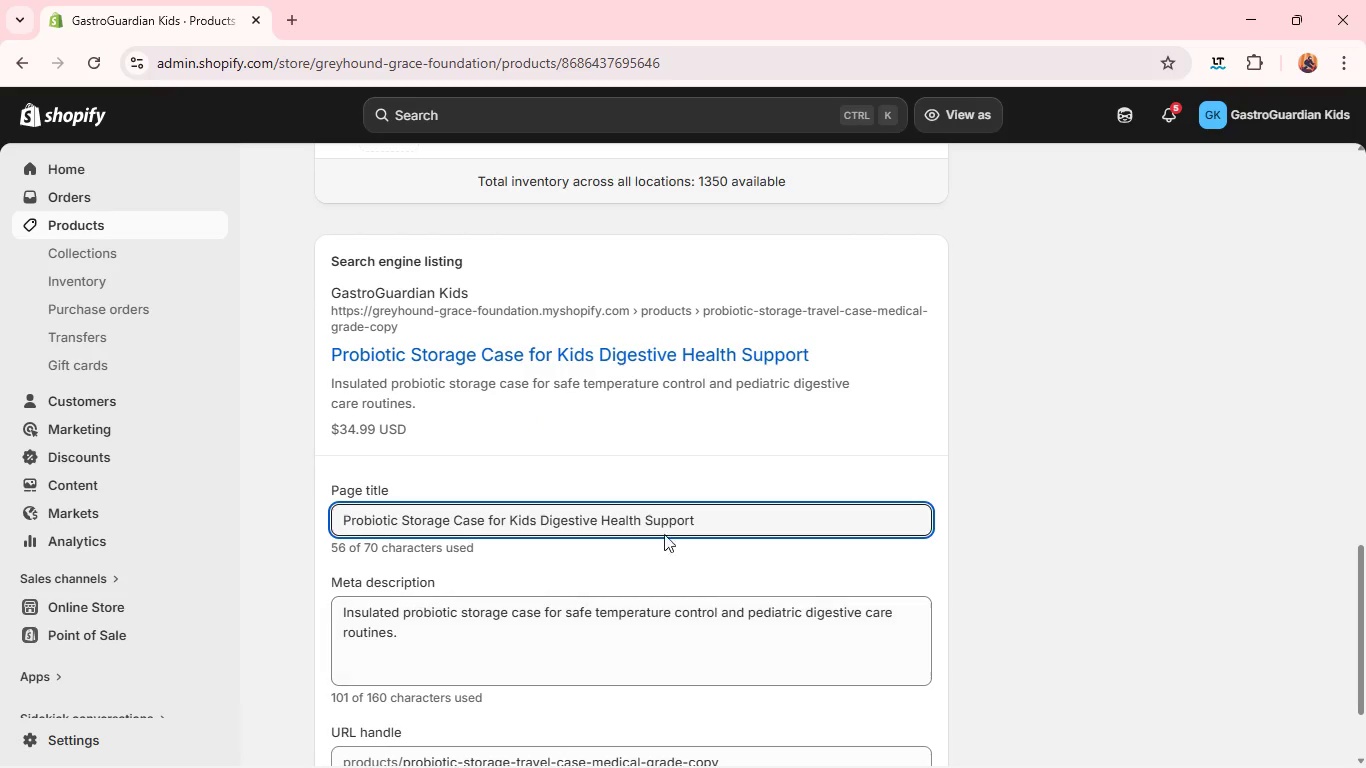 
double_click([663, 516])
 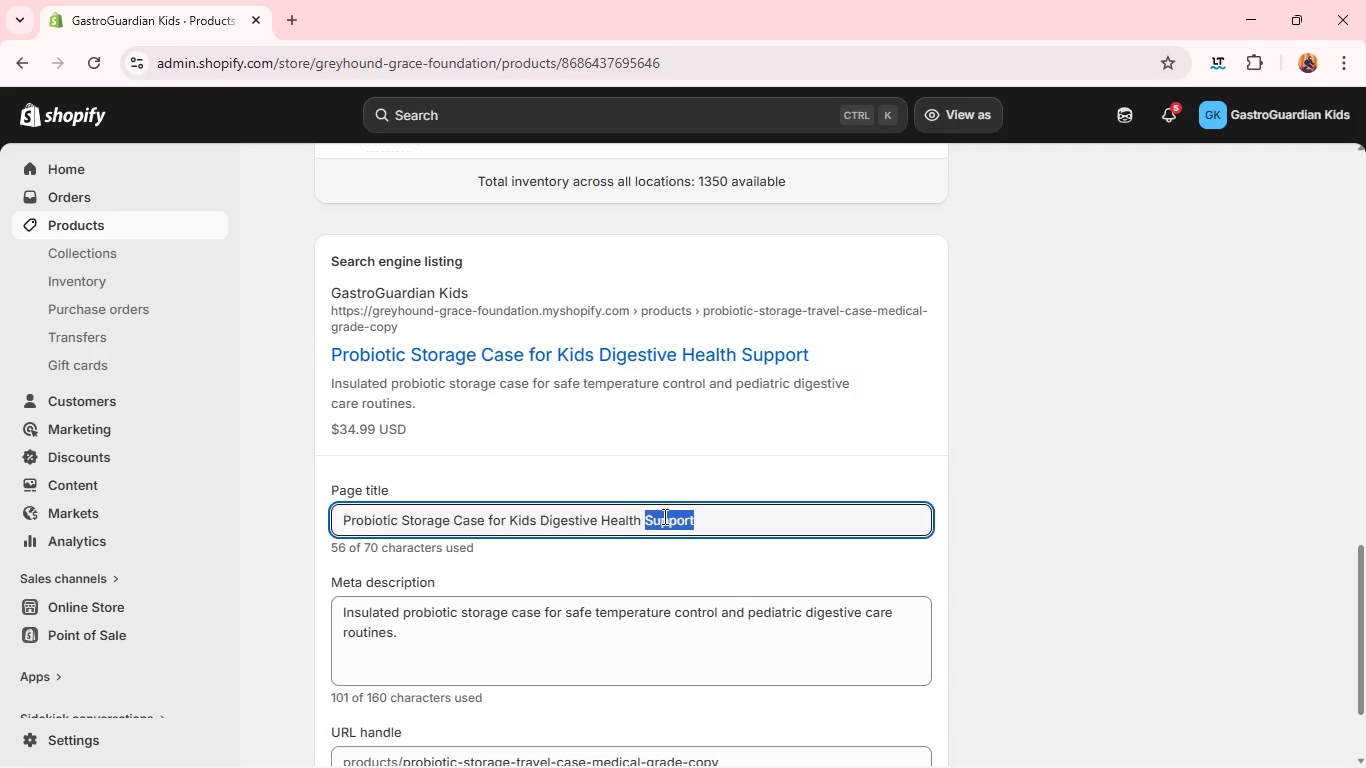 
triple_click([663, 516])
 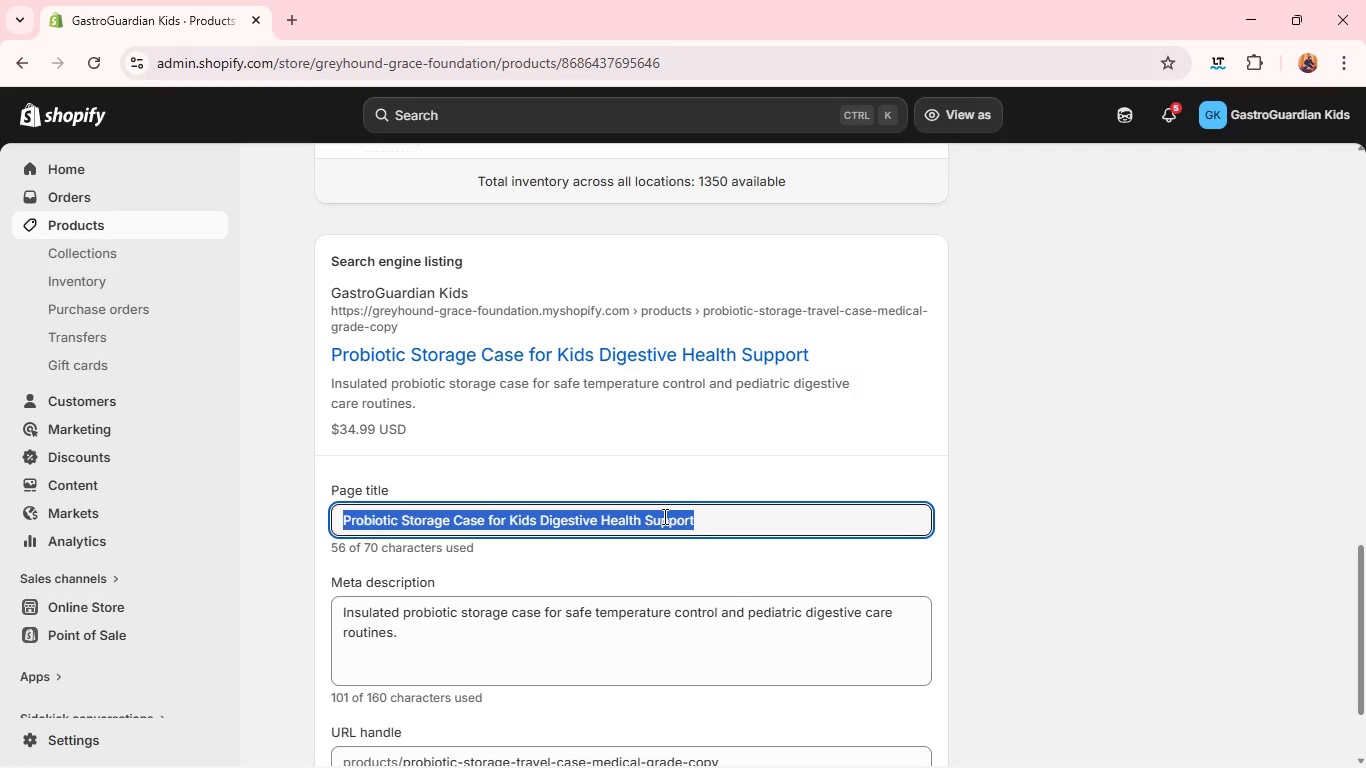 
type(Kids Fiber Snack Kit for digestive Healt Support)
 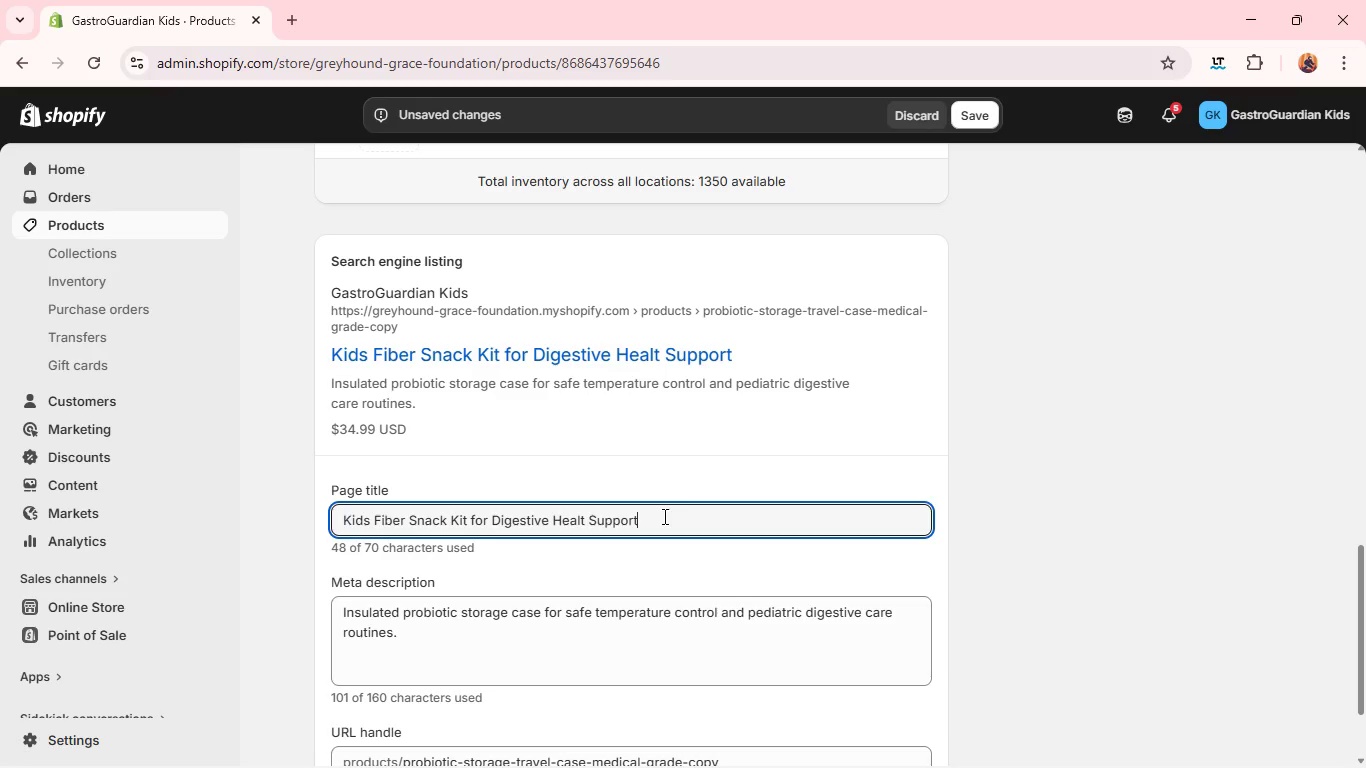 
double_click([576, 597])
 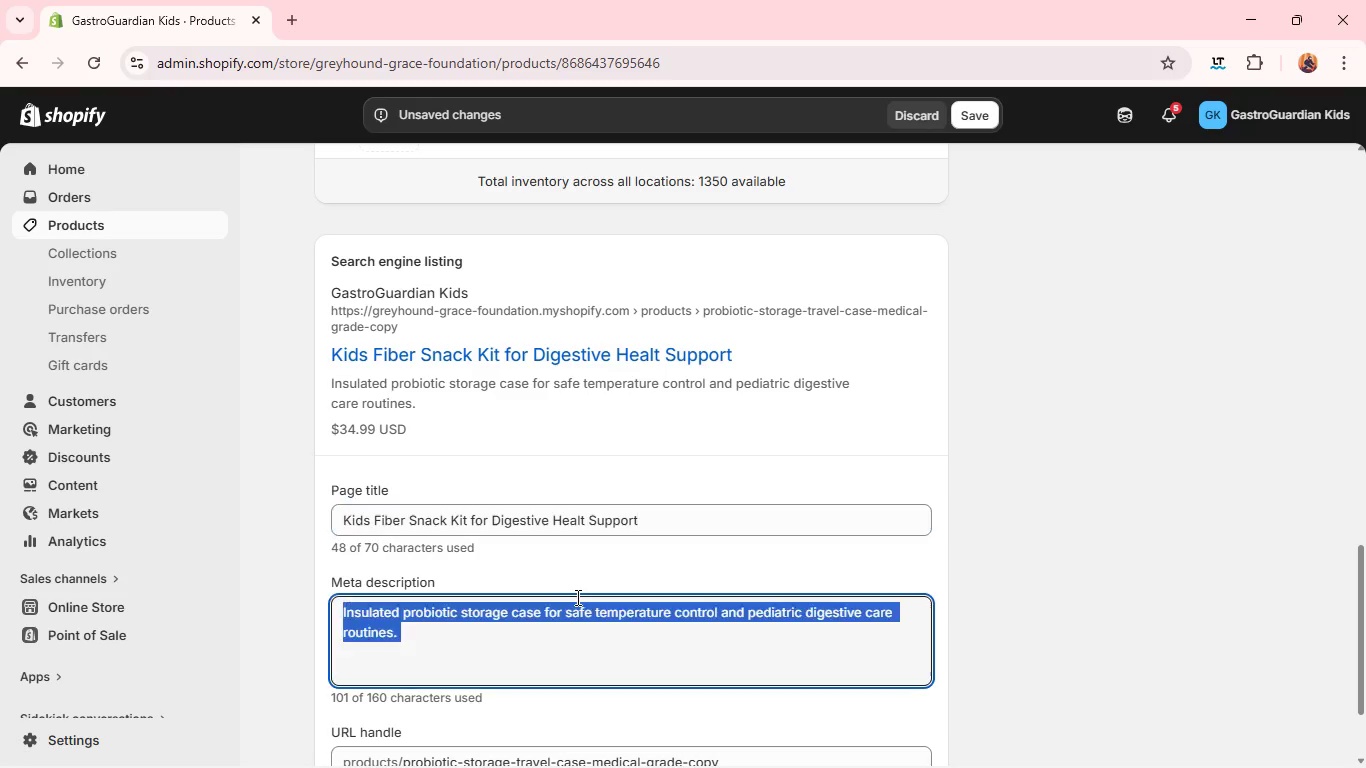 
triple_click([576, 597])
 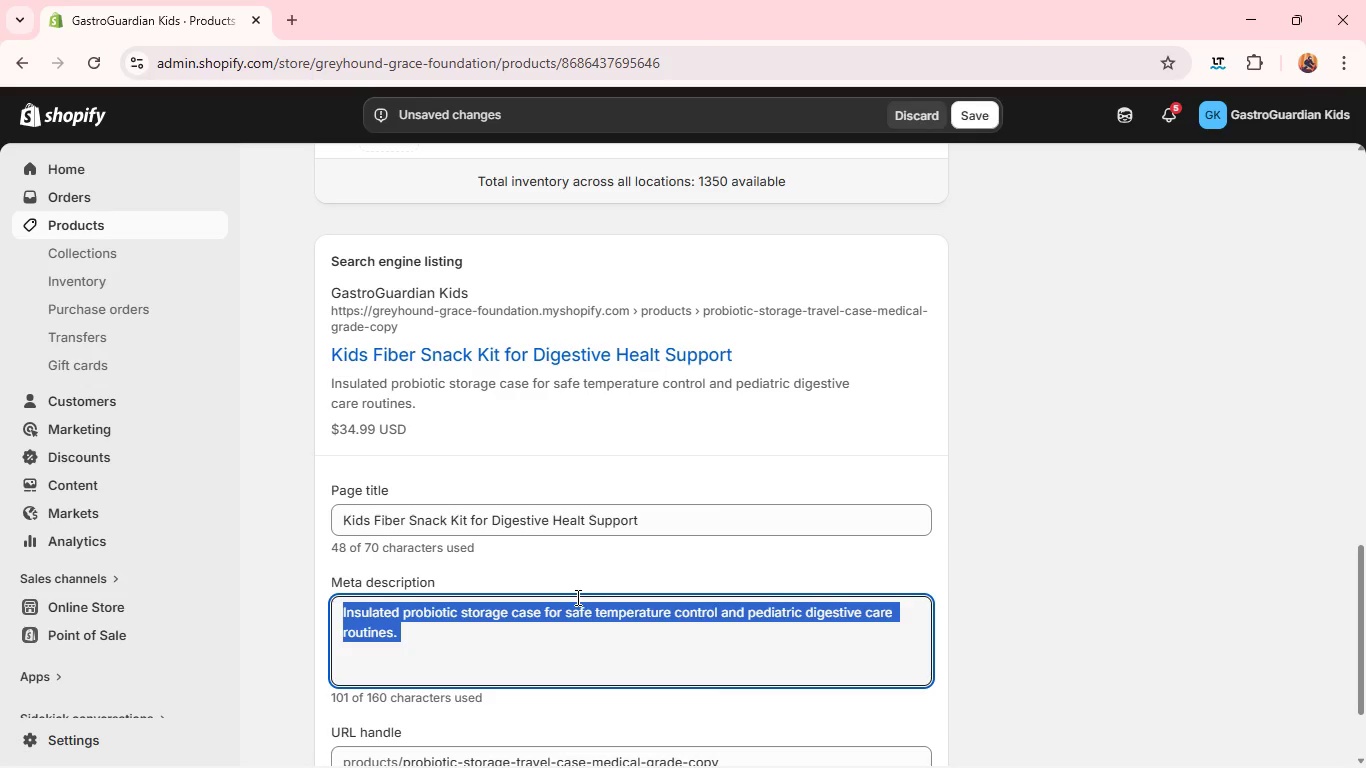 
triple_click([576, 597])
 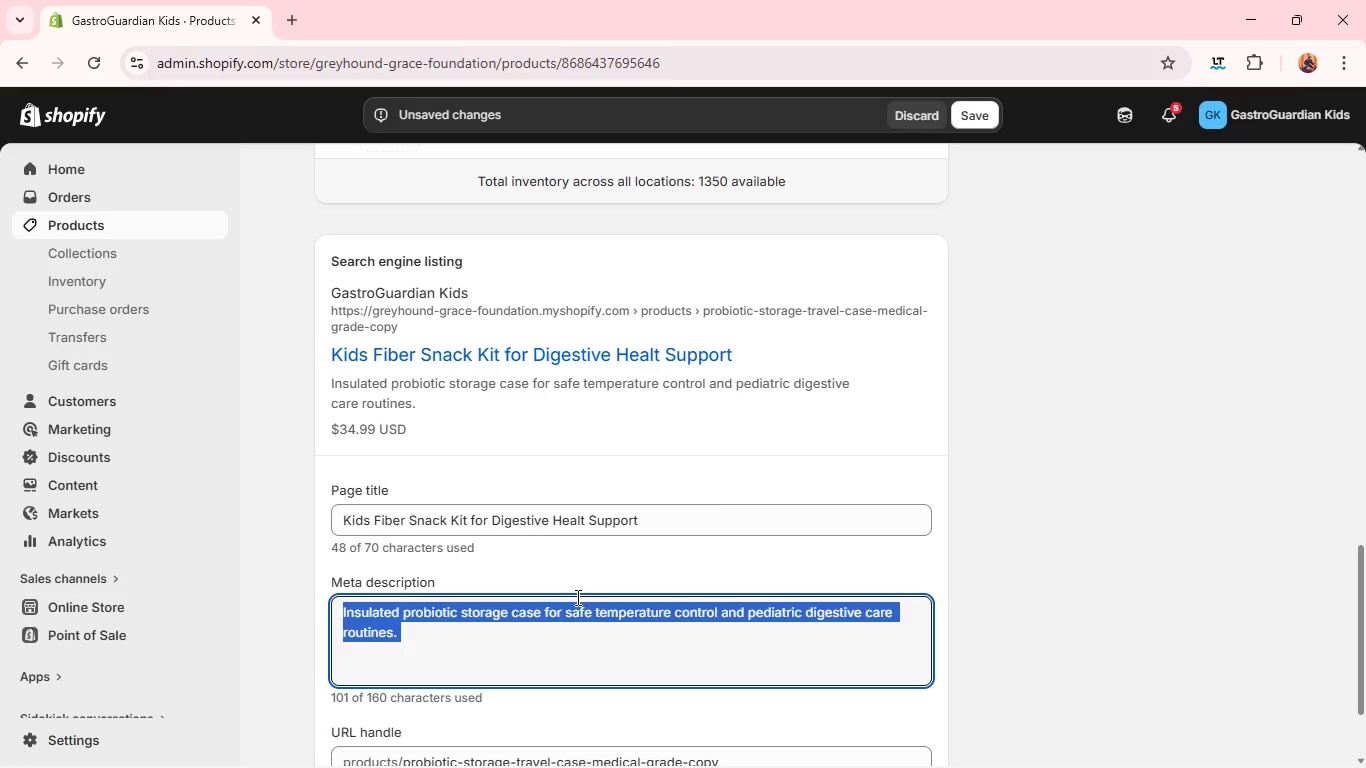 
triple_click([576, 597])
 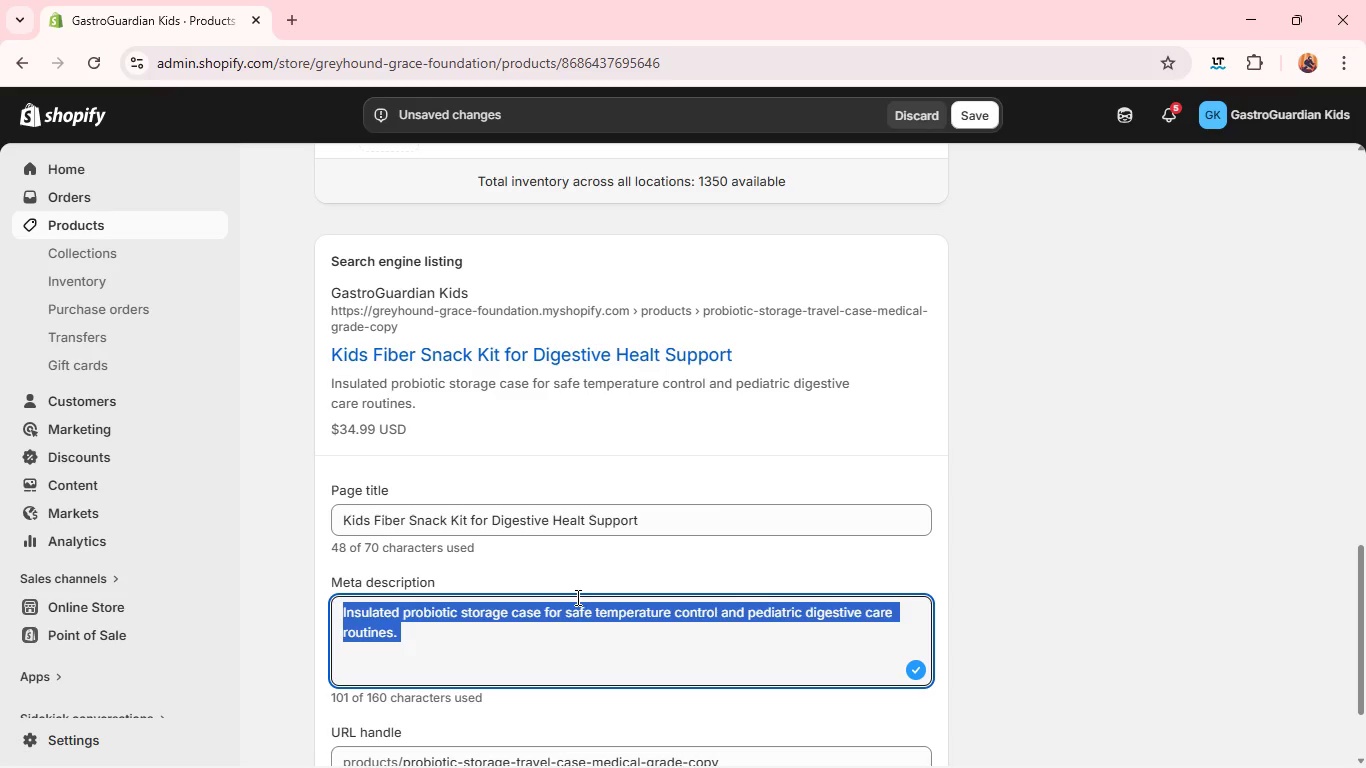 
type(Gentle fiber snack kit designed to support healthy digestion and regularity in children. )
 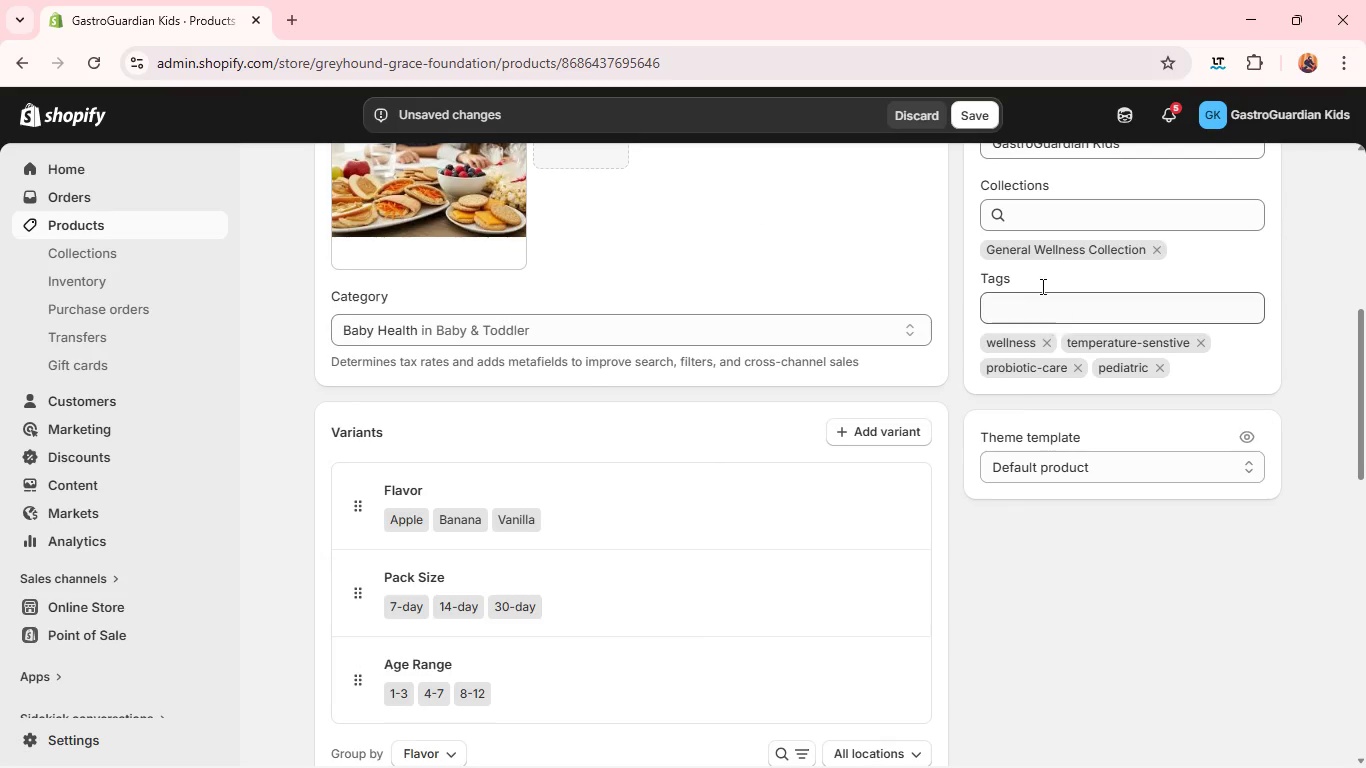 
wait(6.11)
 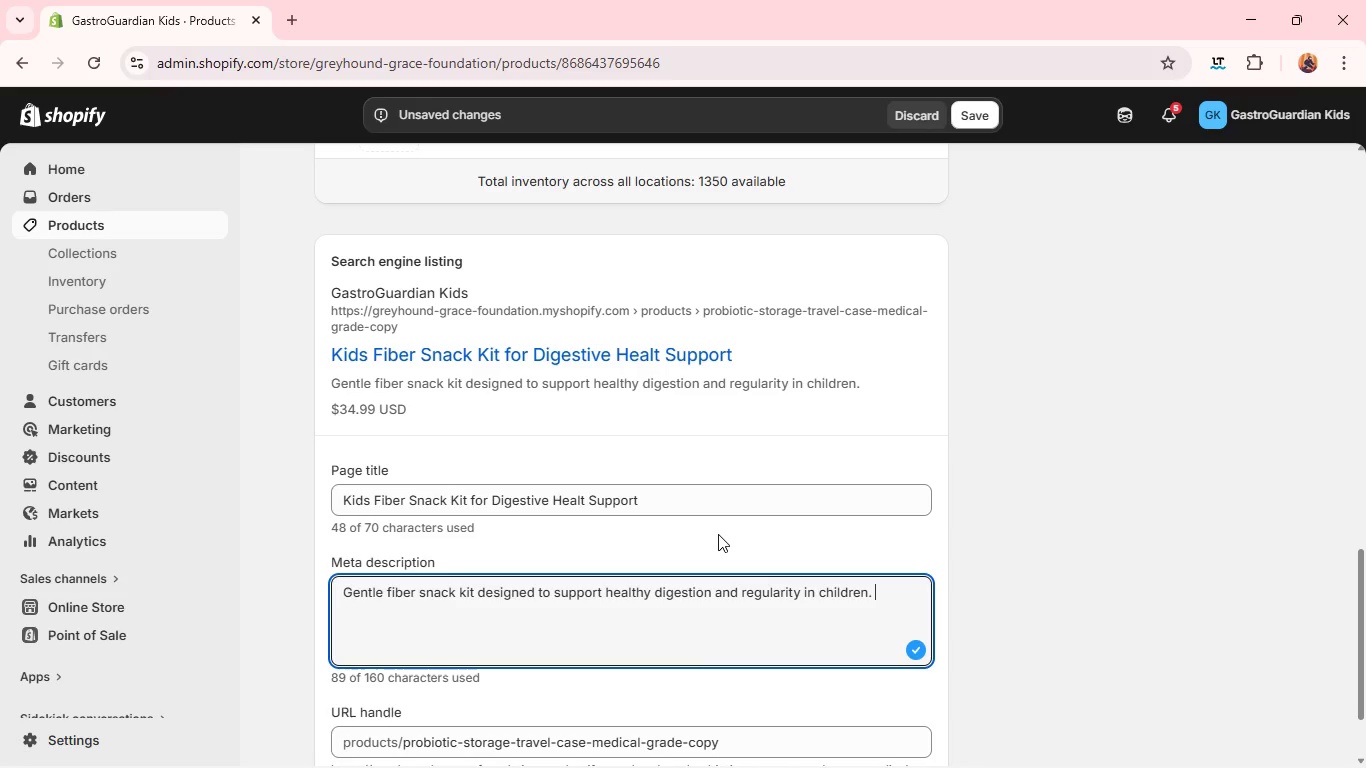 
left_click([1156, 249])
 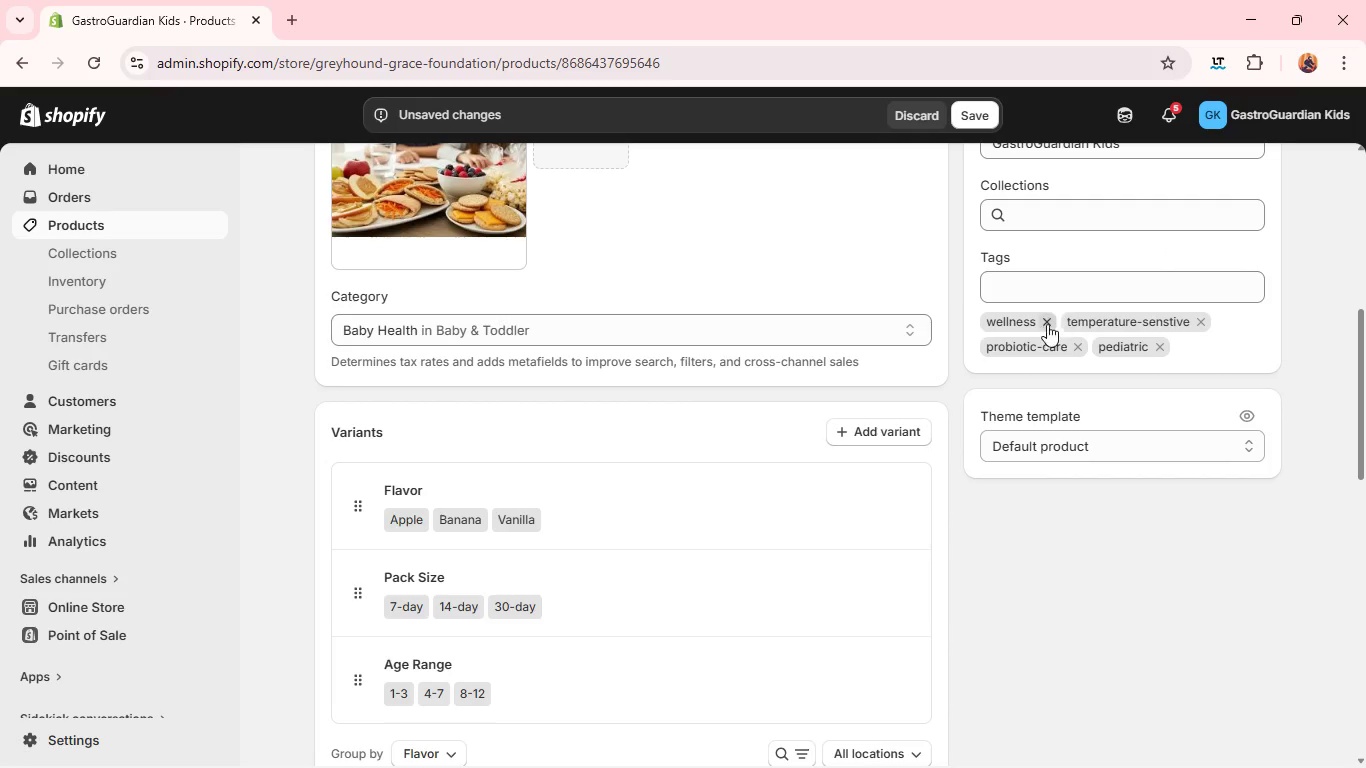 
left_click([1043, 324])
 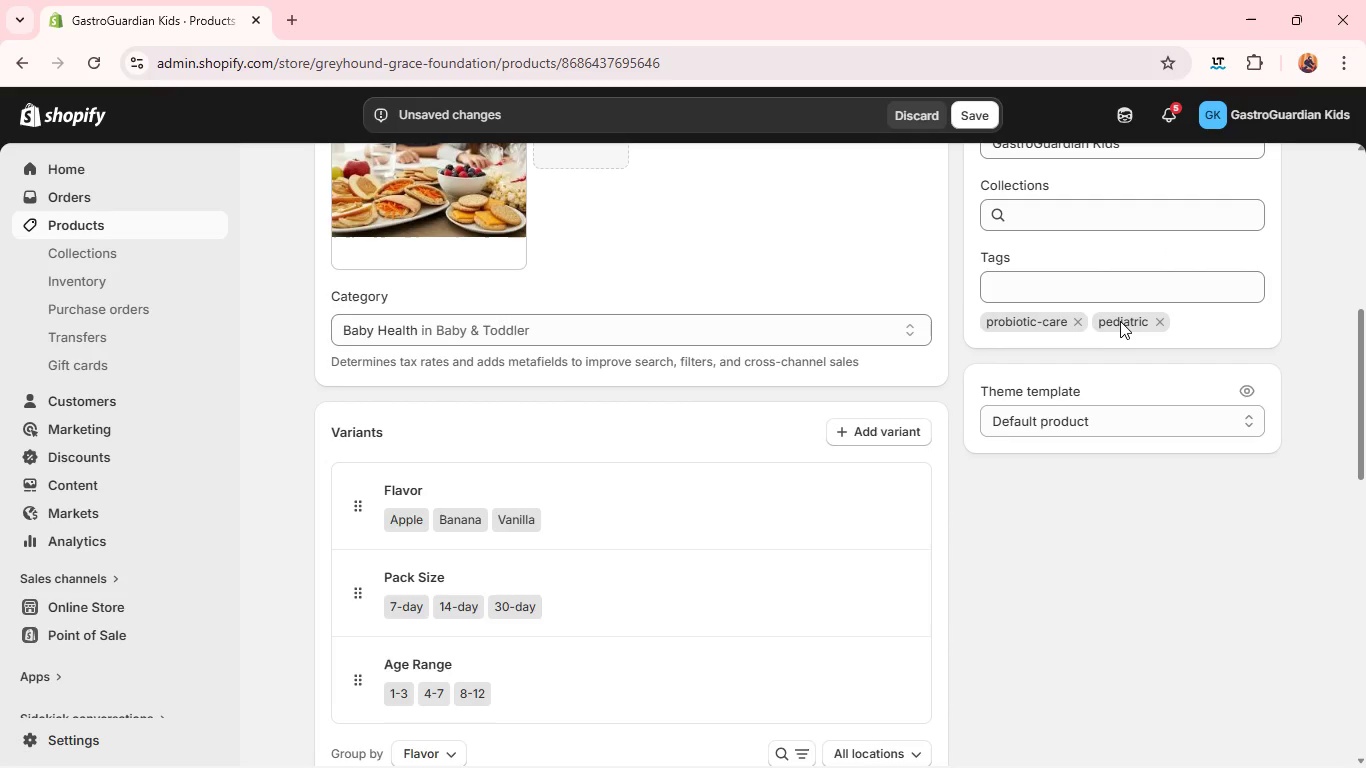 
left_click([1077, 321])
 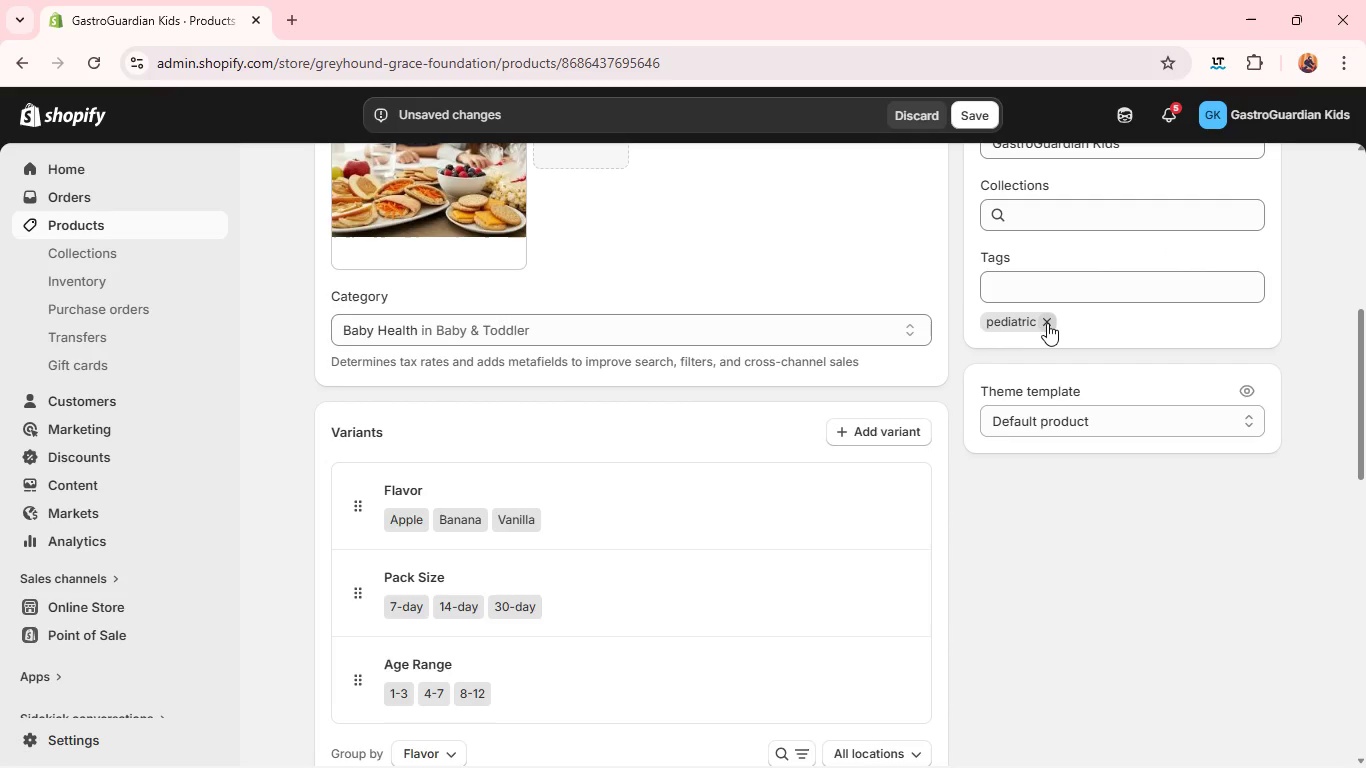 
left_click([1044, 323])
 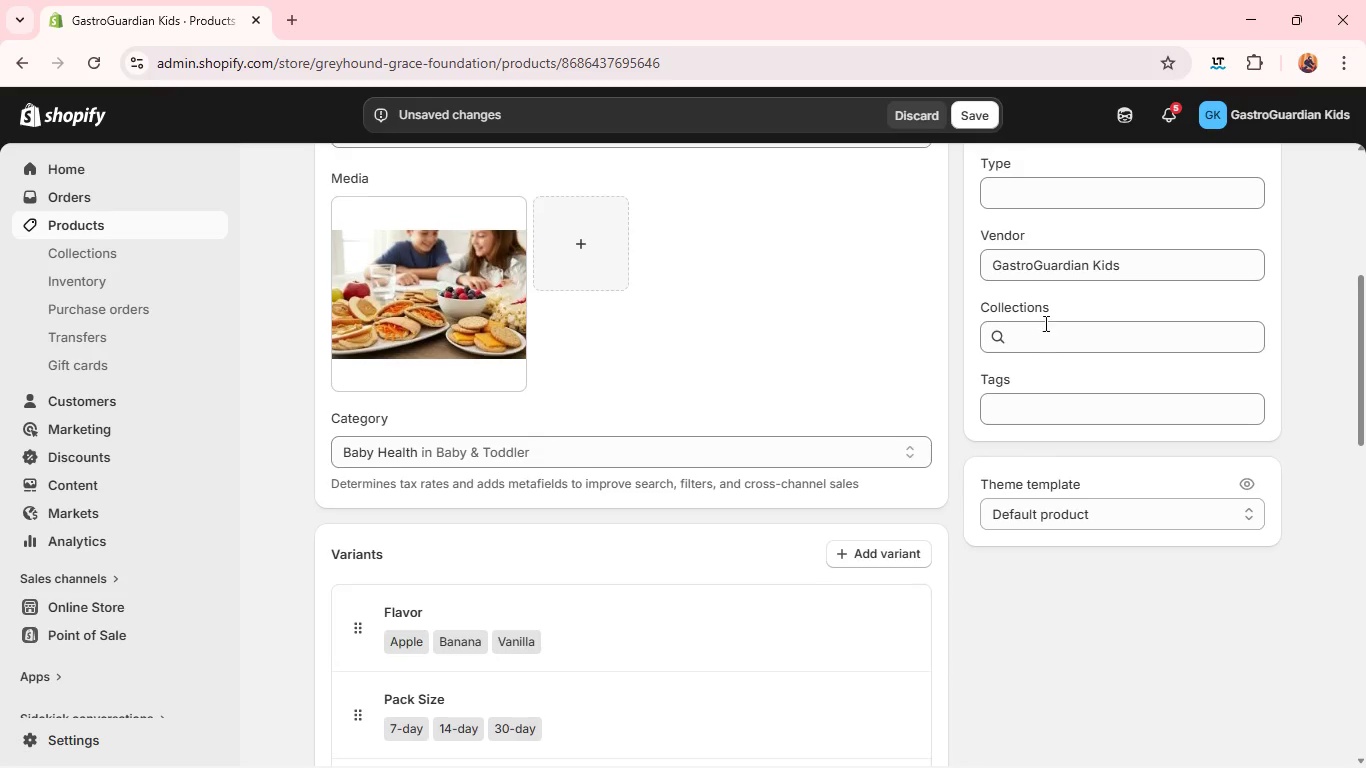 
left_click([1044, 323])
 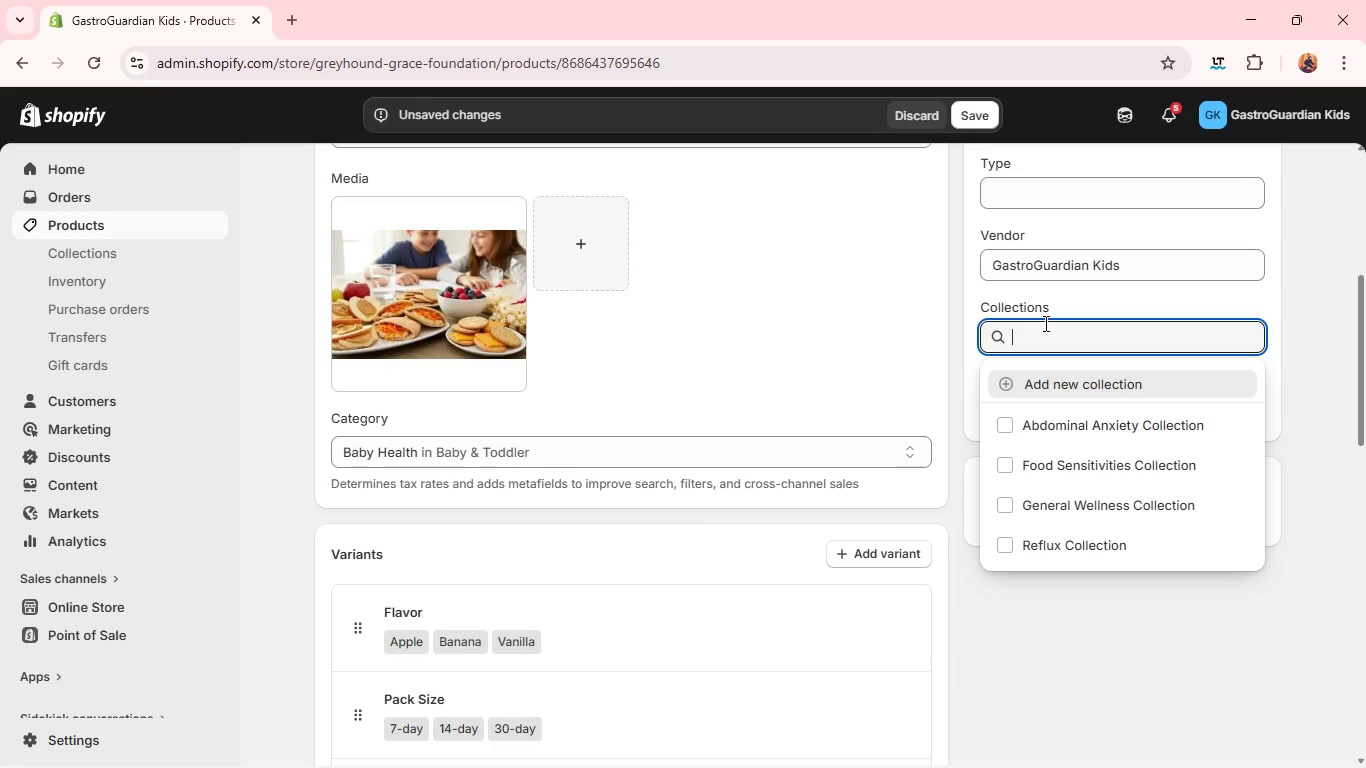 
wait(8.08)
 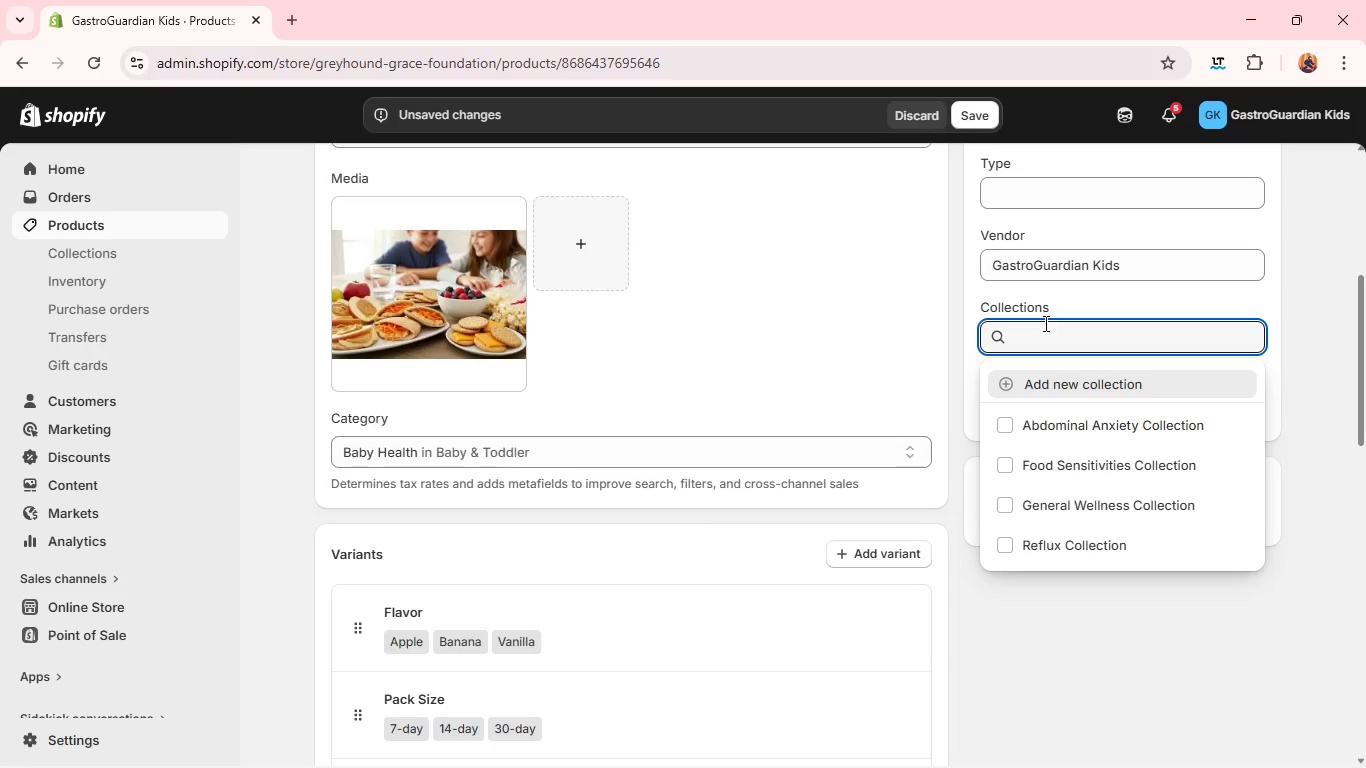 
type(Food )
 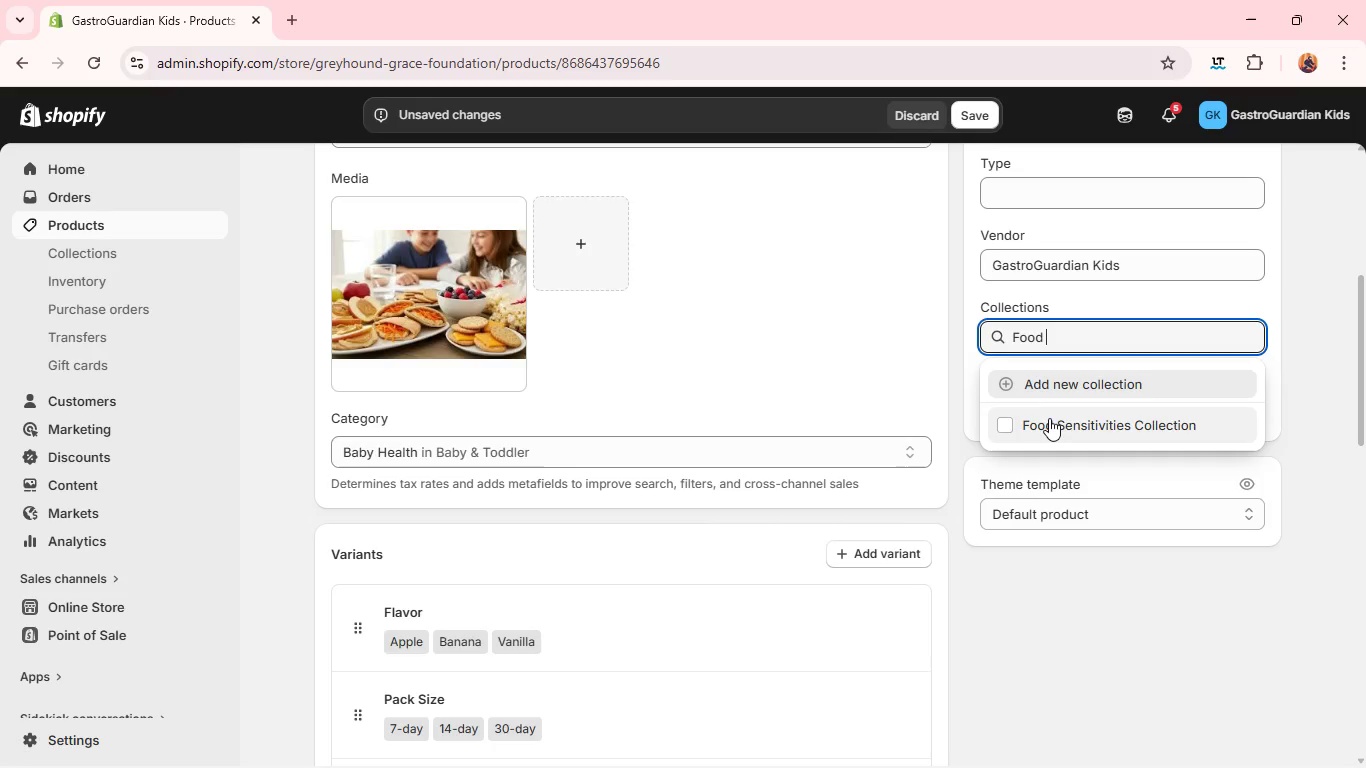 
left_click([1050, 420])
 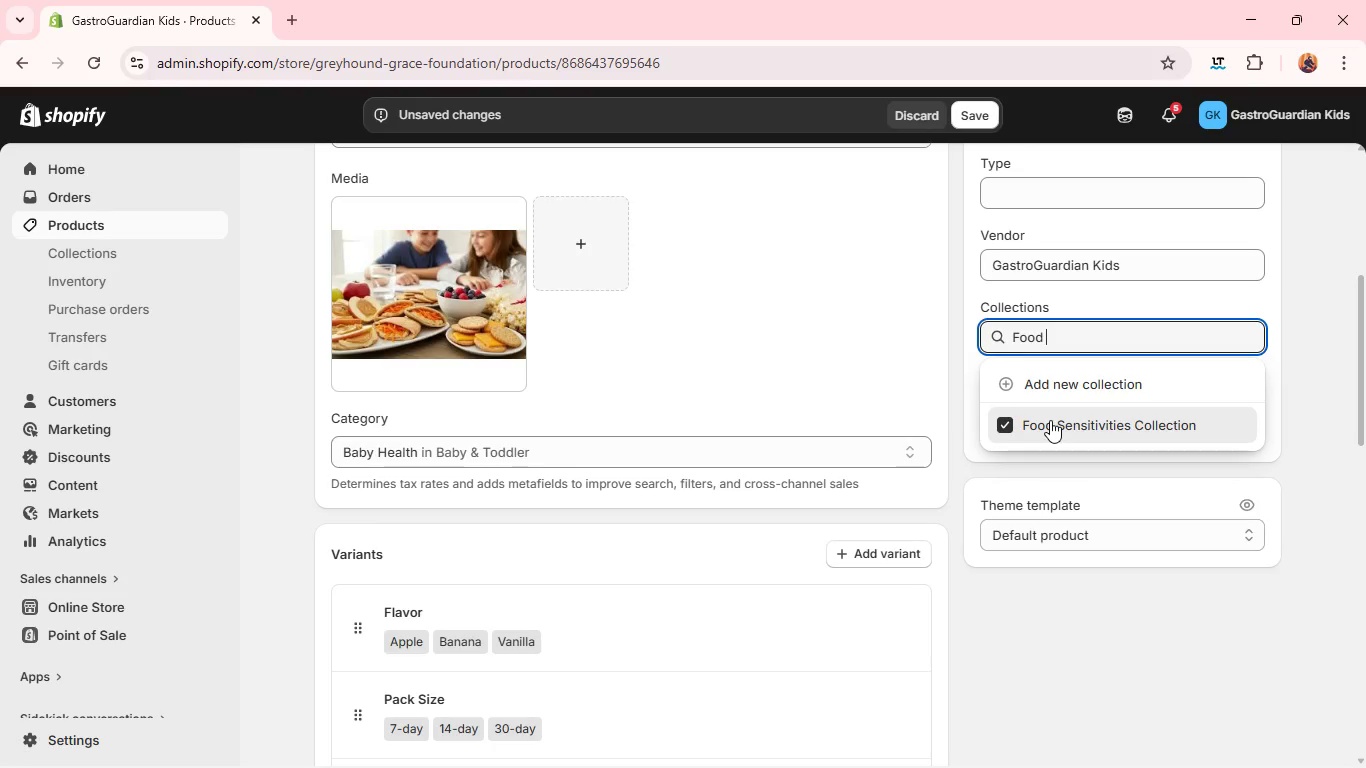 
mouse_move([766, 347])
 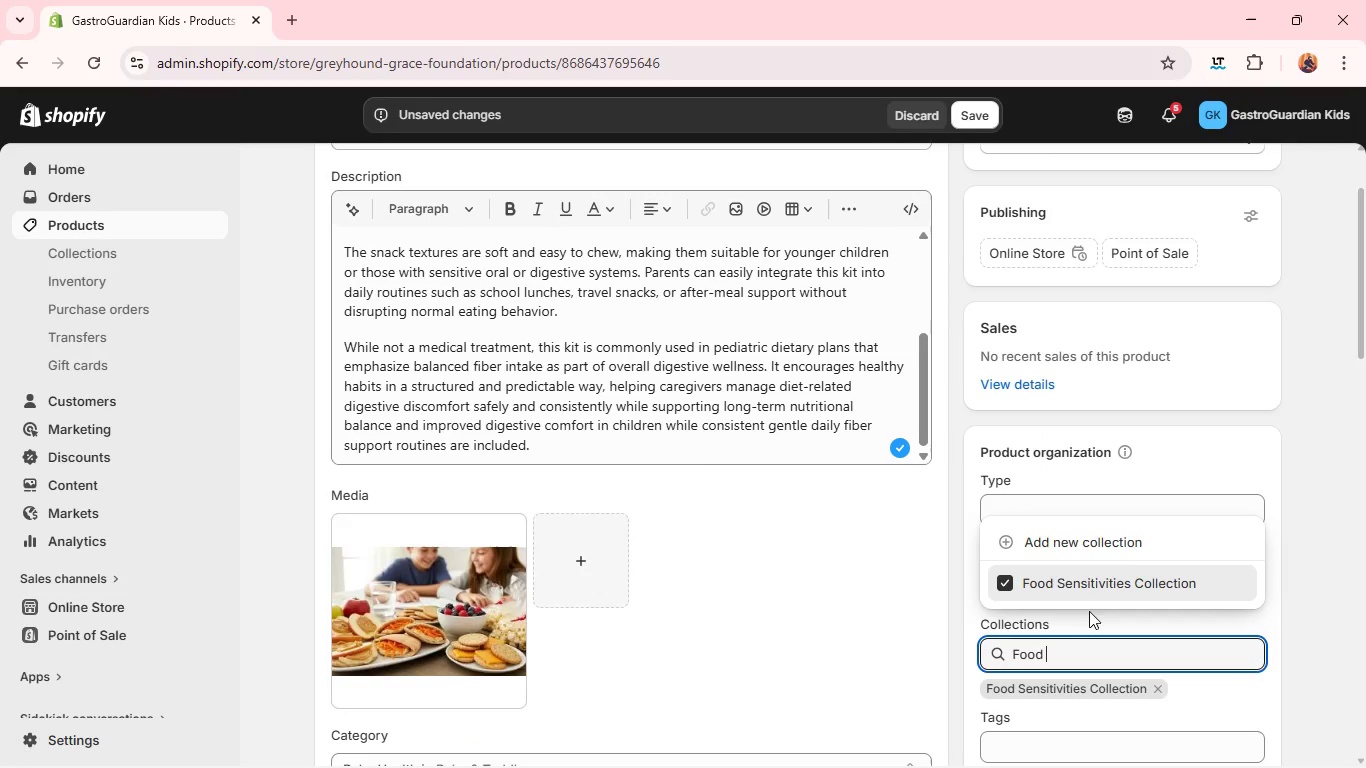 
left_click([1192, 458])
 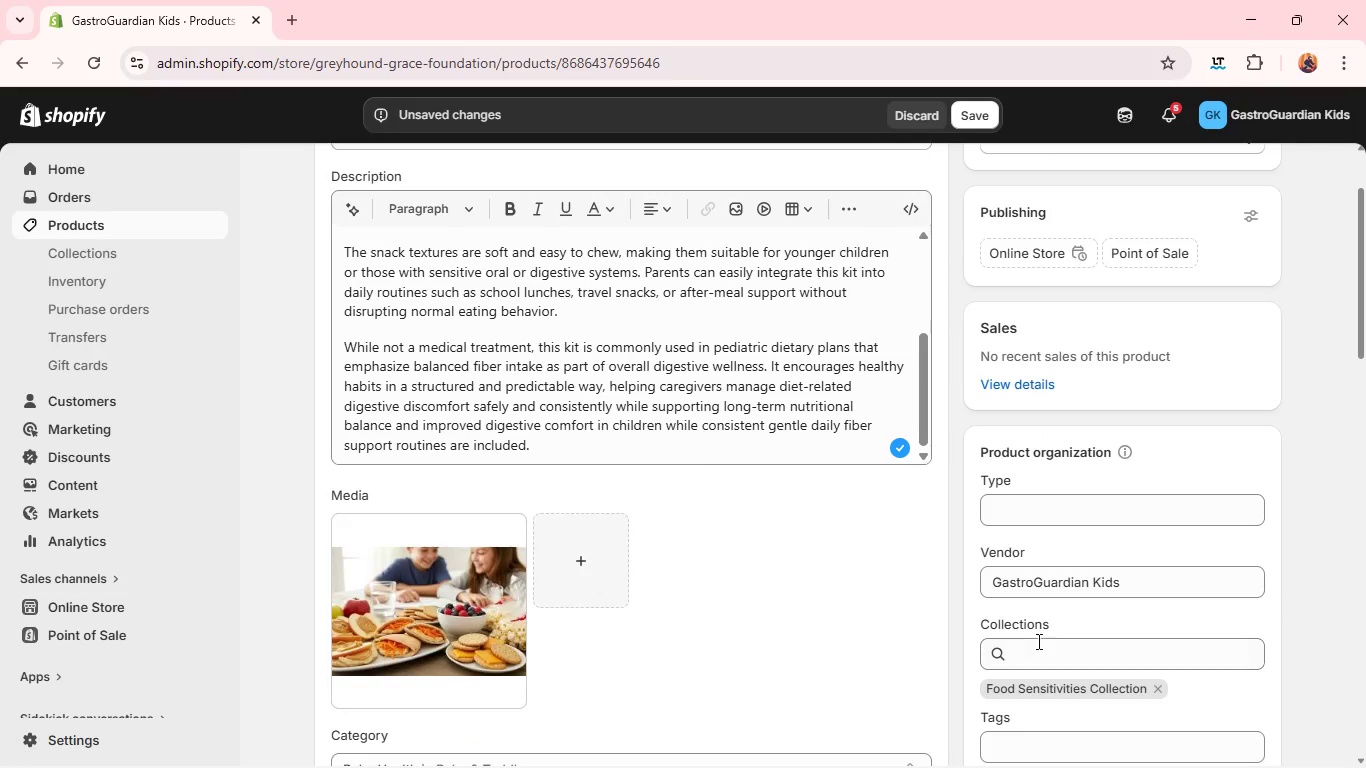 
left_click([1034, 651])
 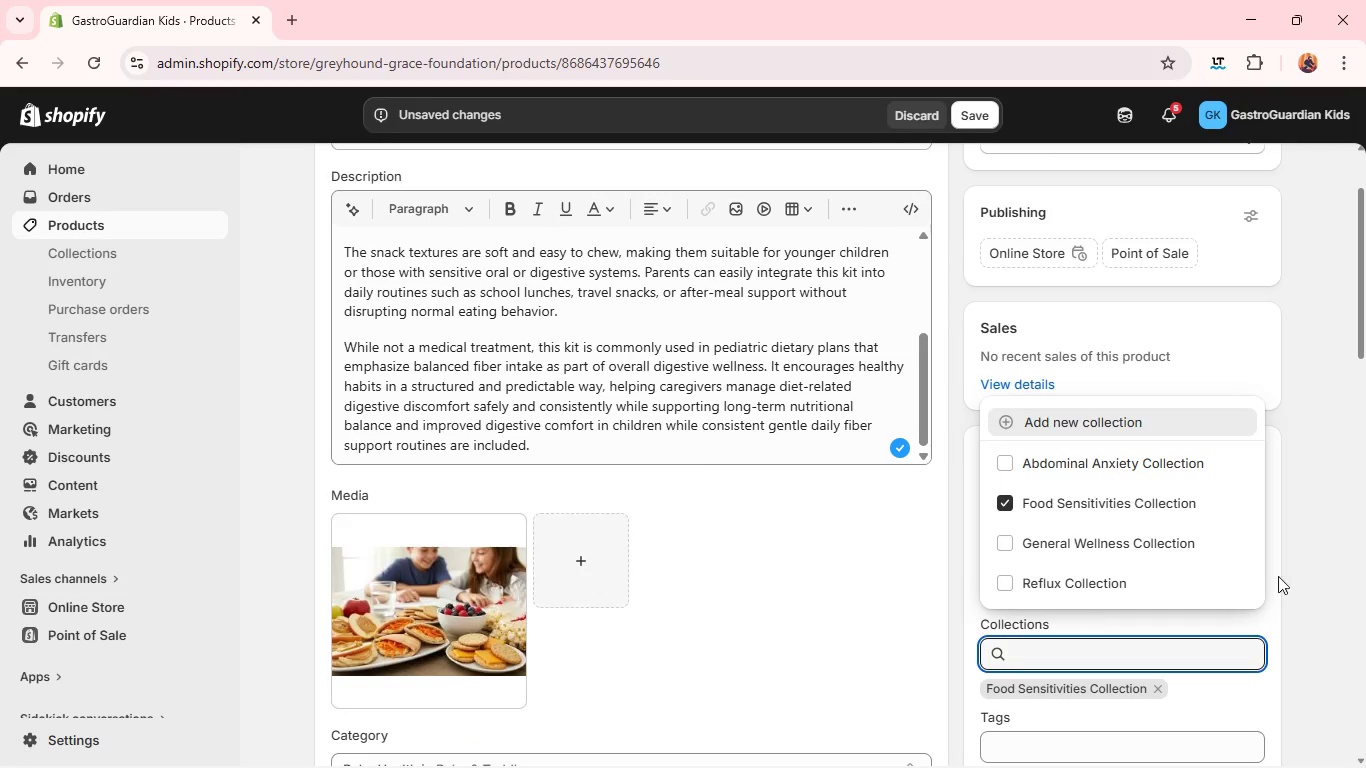 
left_click([1321, 574])
 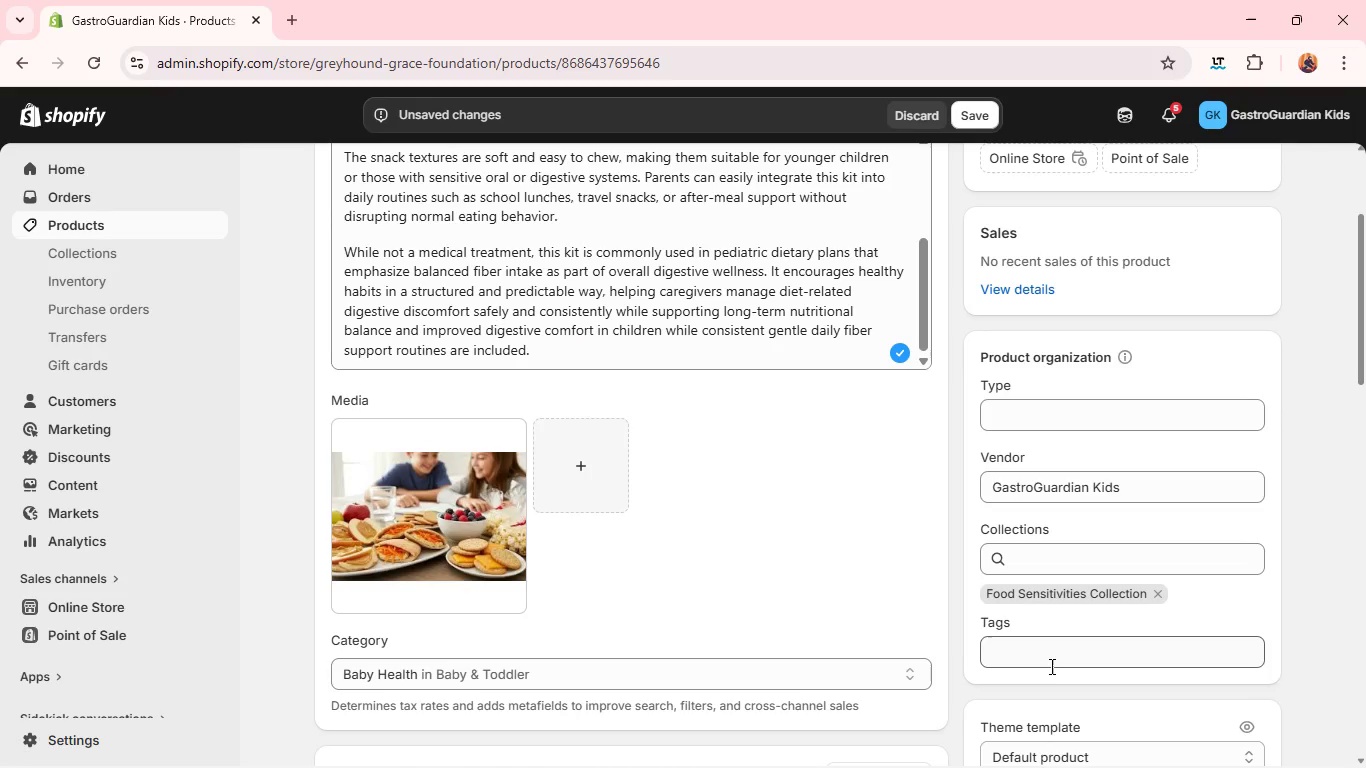 
left_click([1048, 656])
 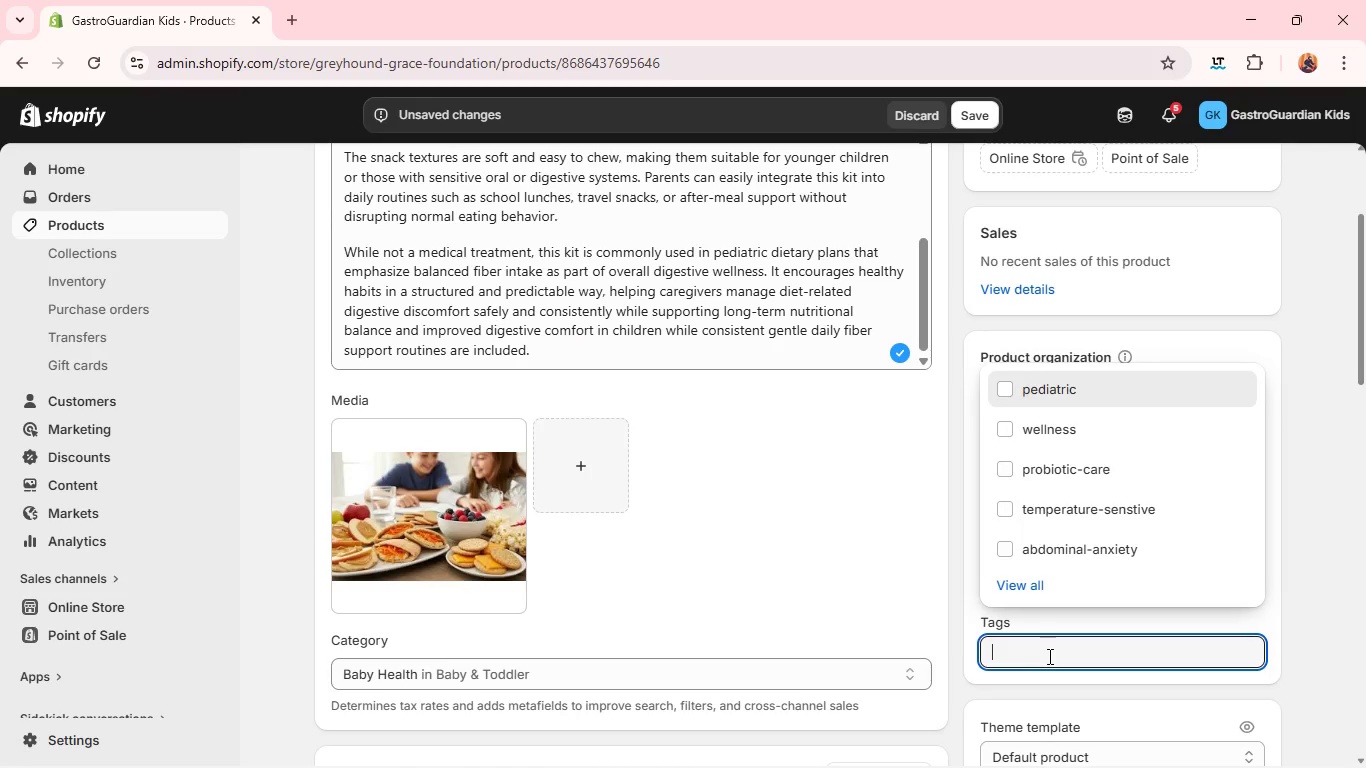 
type(food-se)
 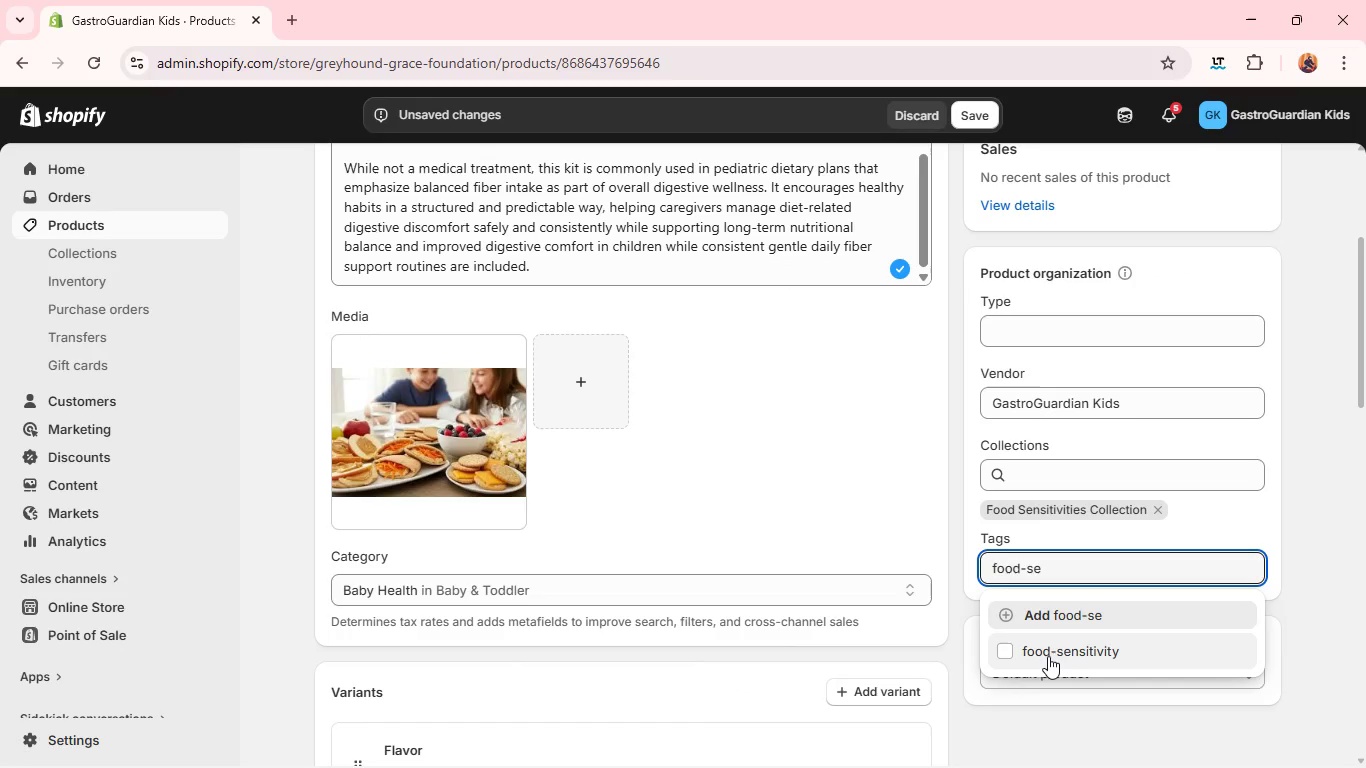 
left_click([1048, 656])
 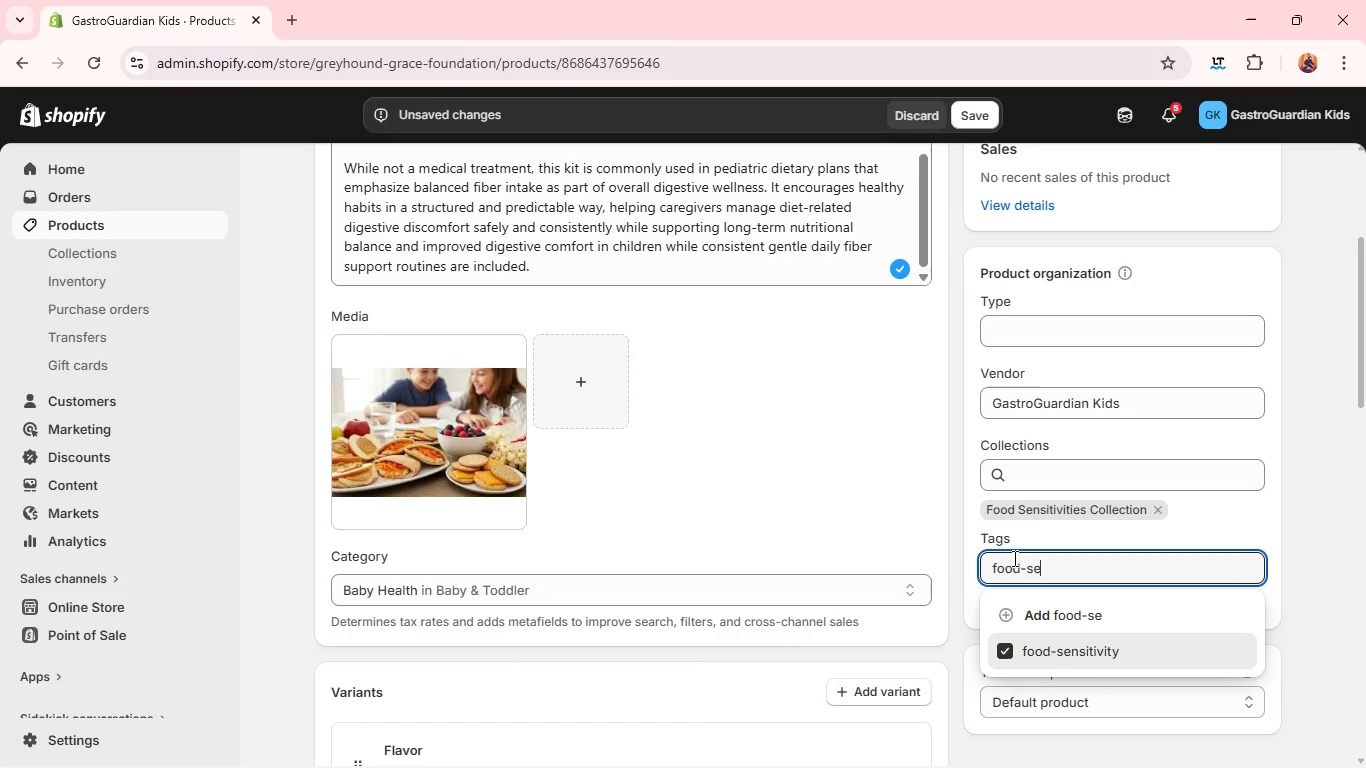 
type(fiber)
 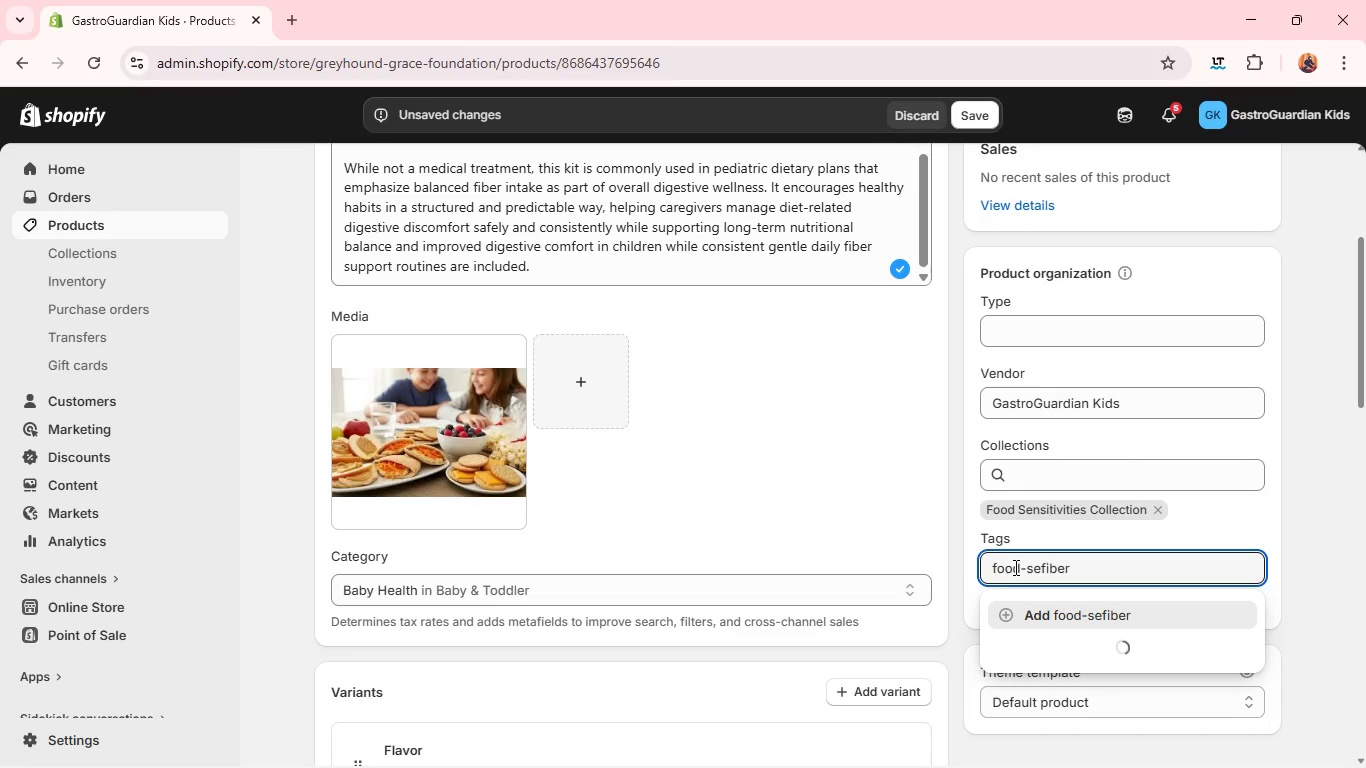 
left_click([1014, 567])
 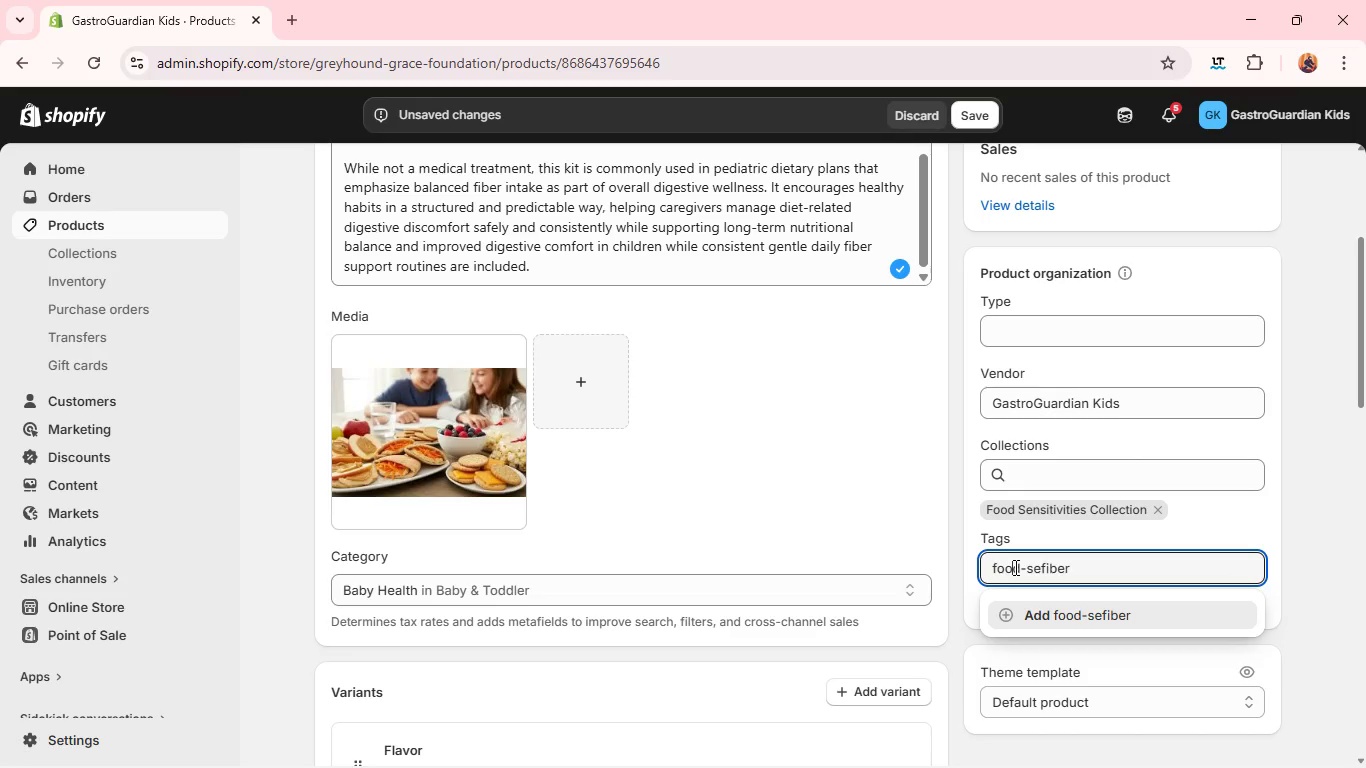 
type(fibe)
 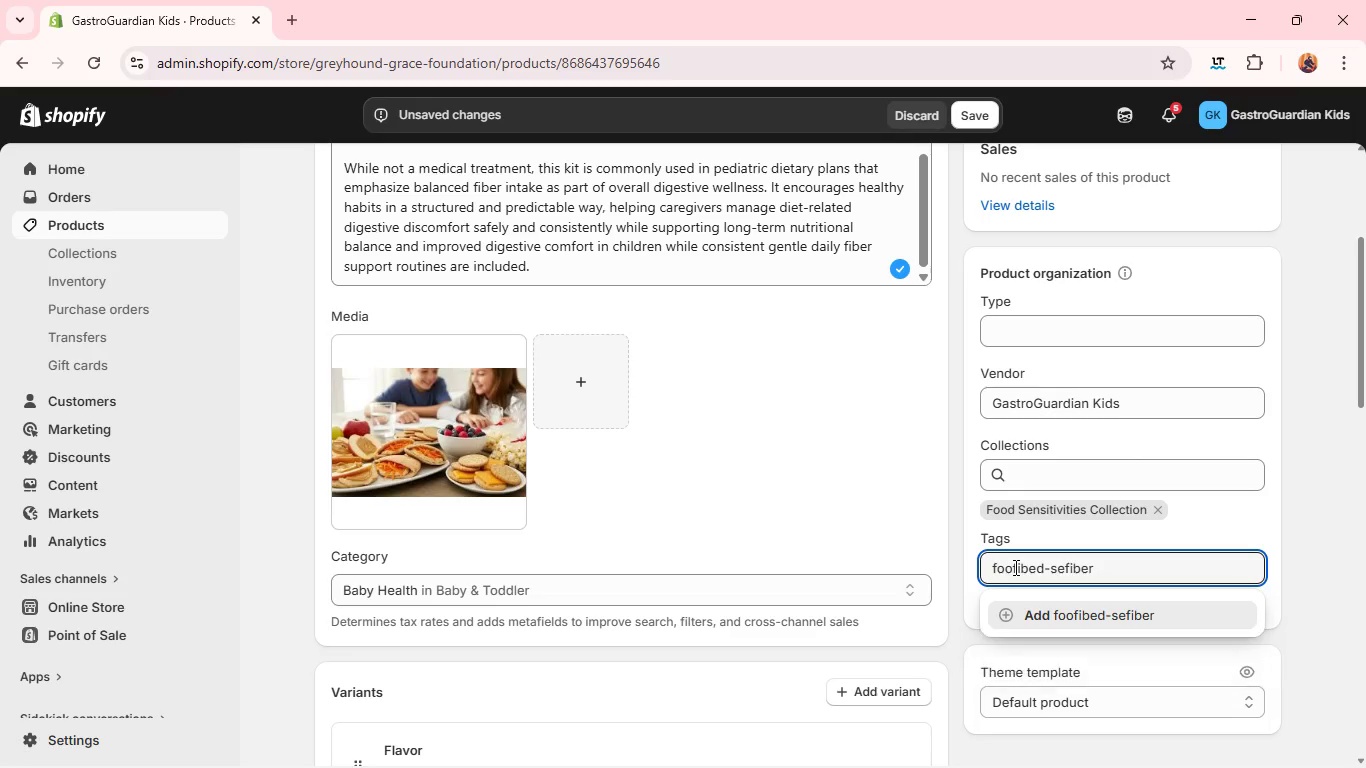 
double_click([1014, 567])
 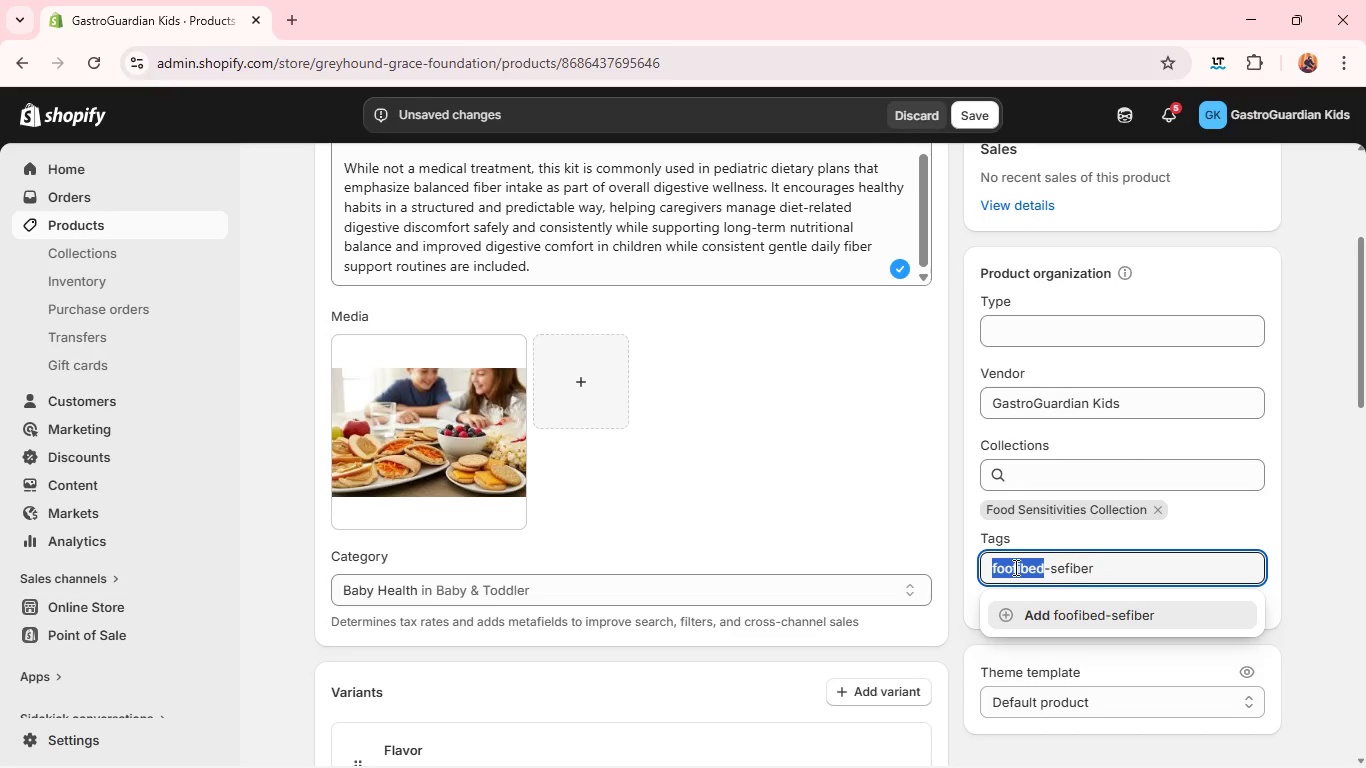 
triple_click([1014, 567])
 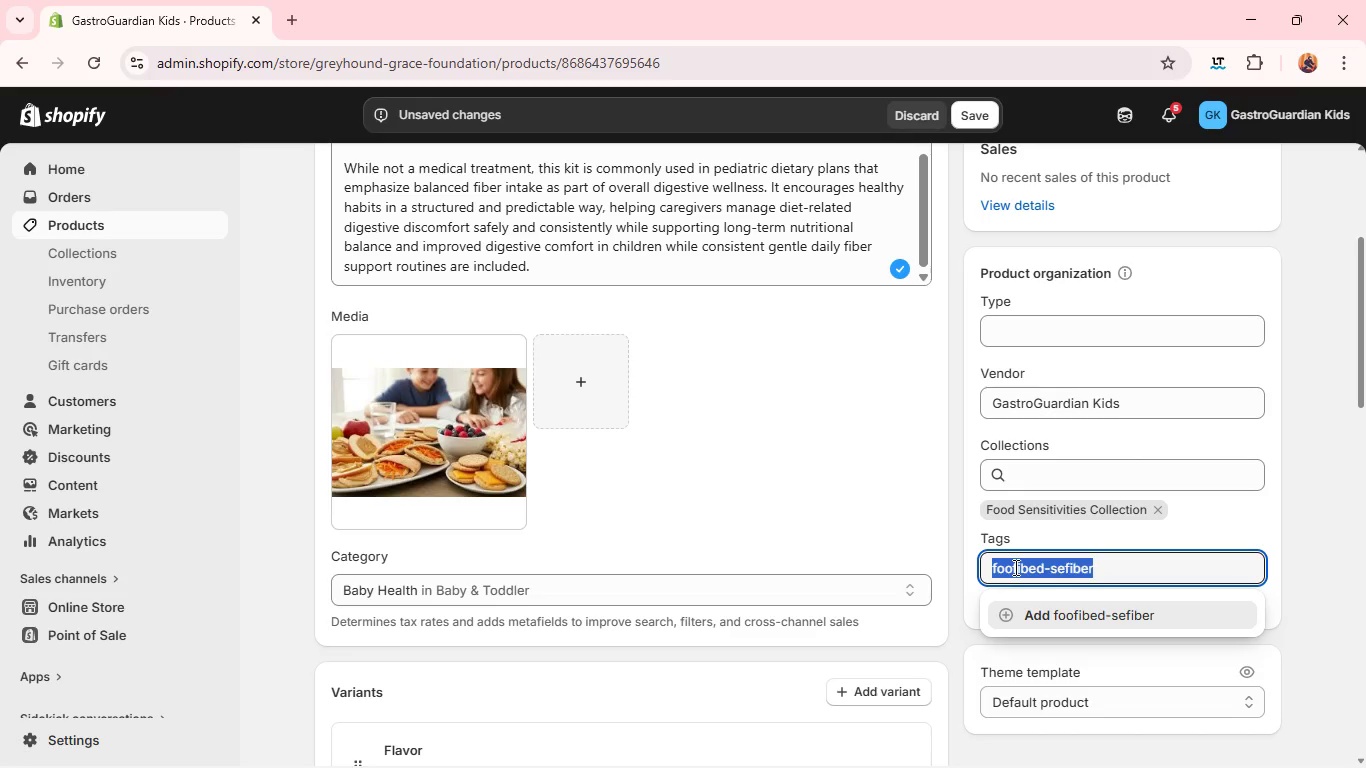 
type(fiber)
 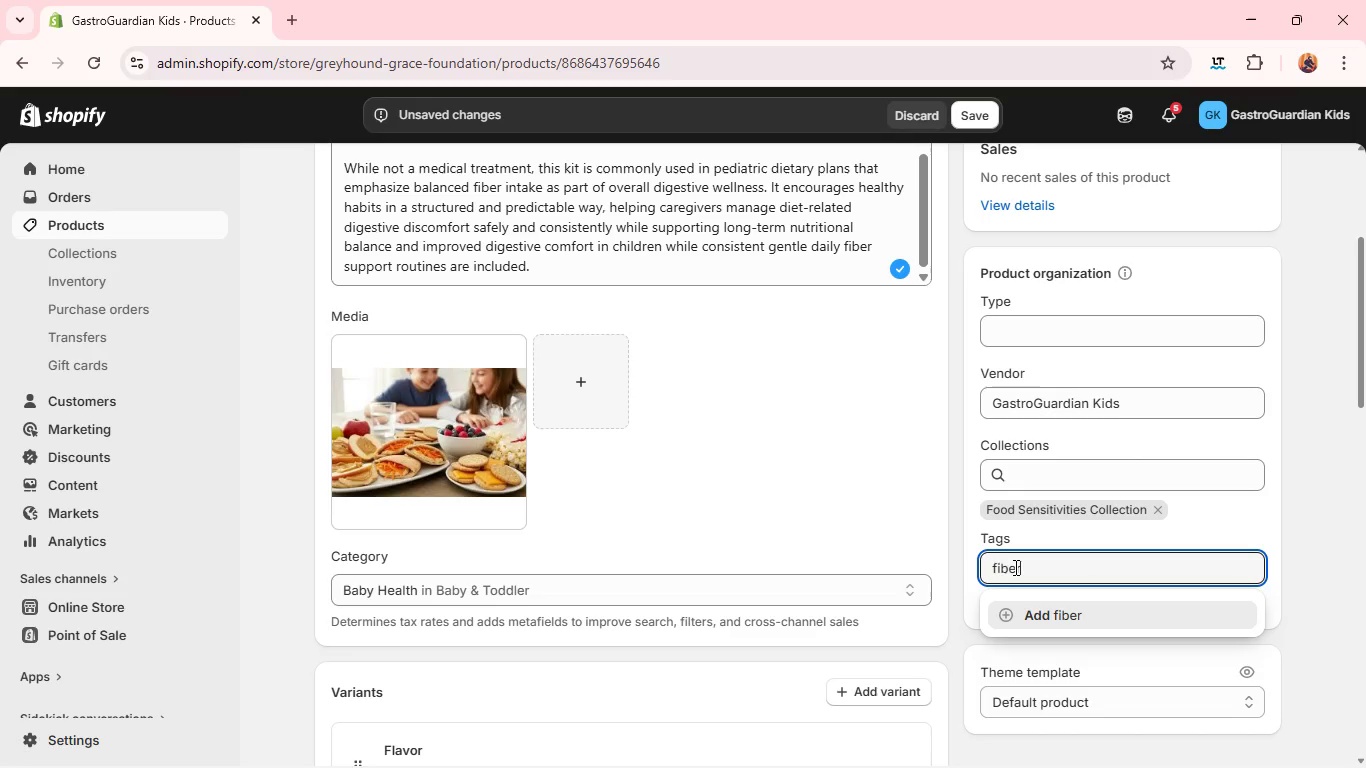 
type(-support)
 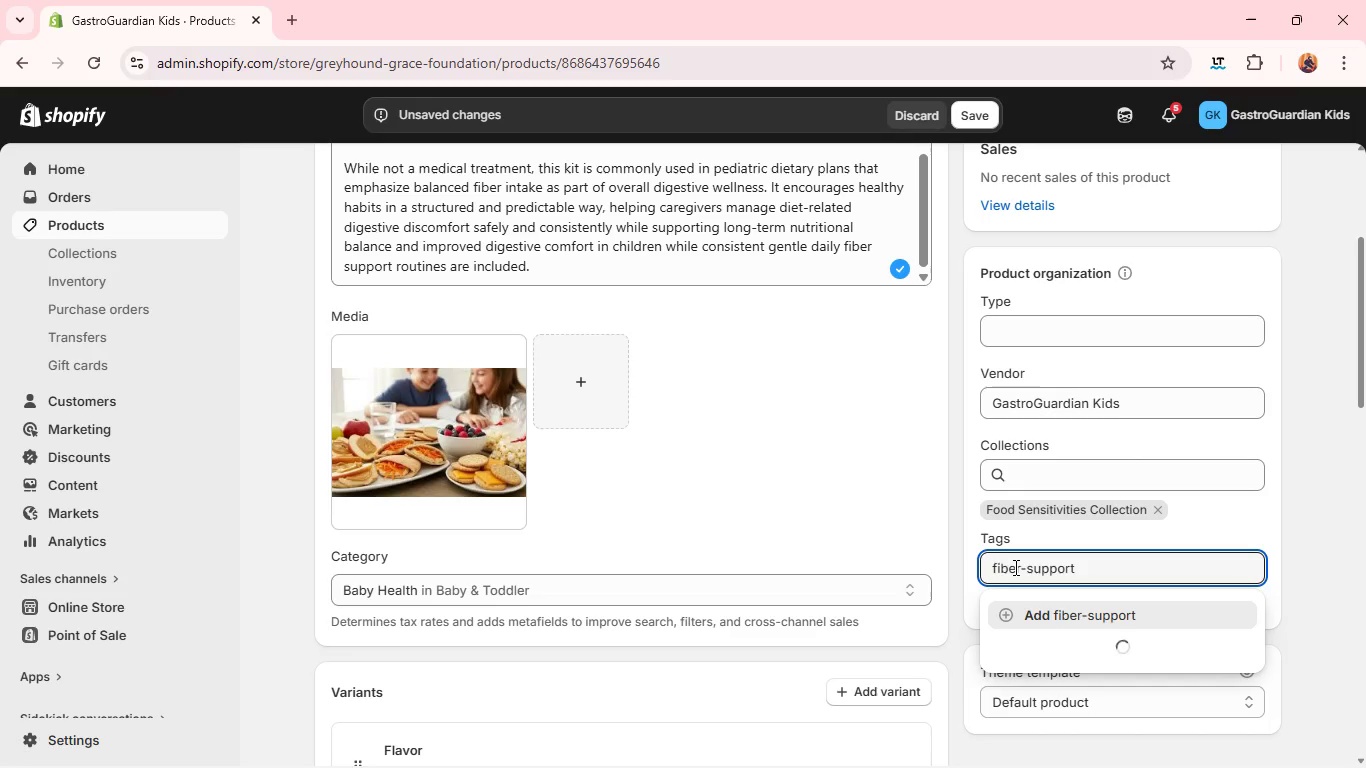 
key(Enter)
 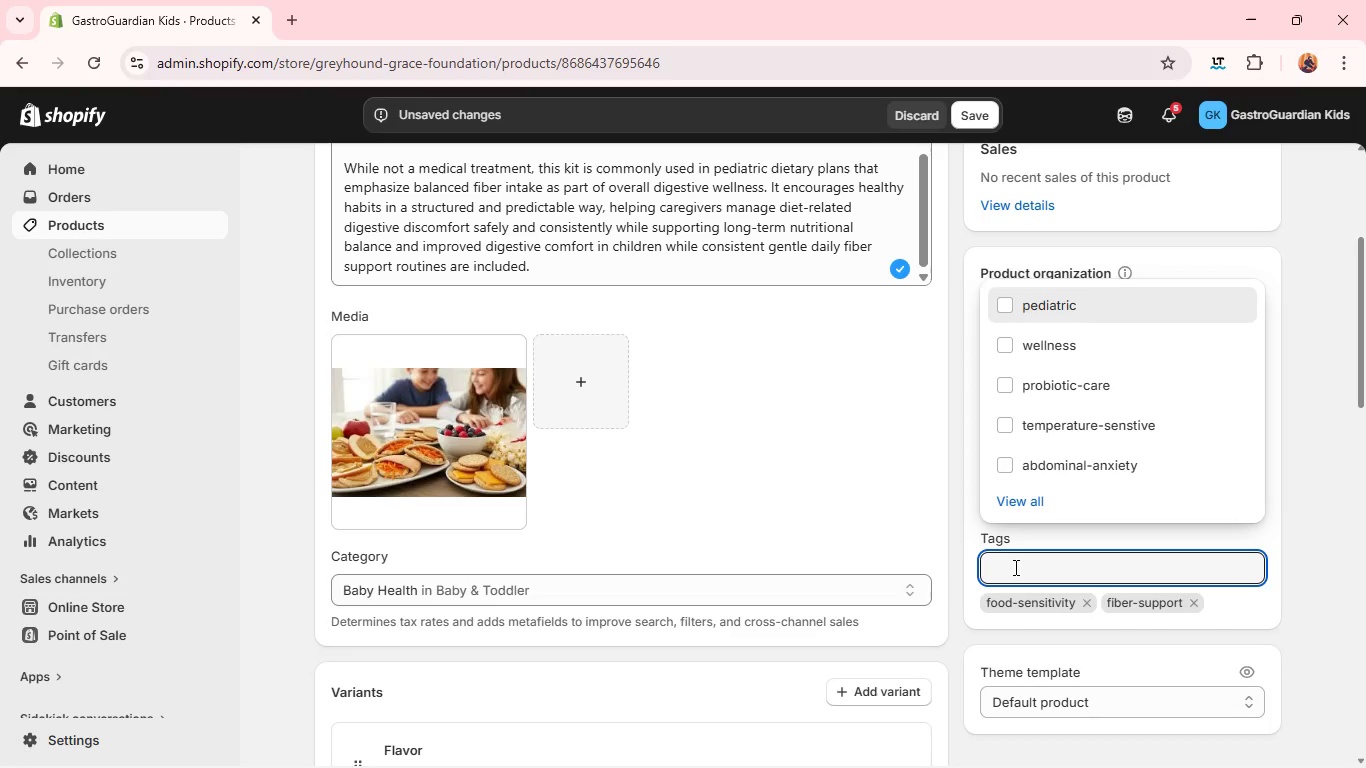 
type(digestion)
 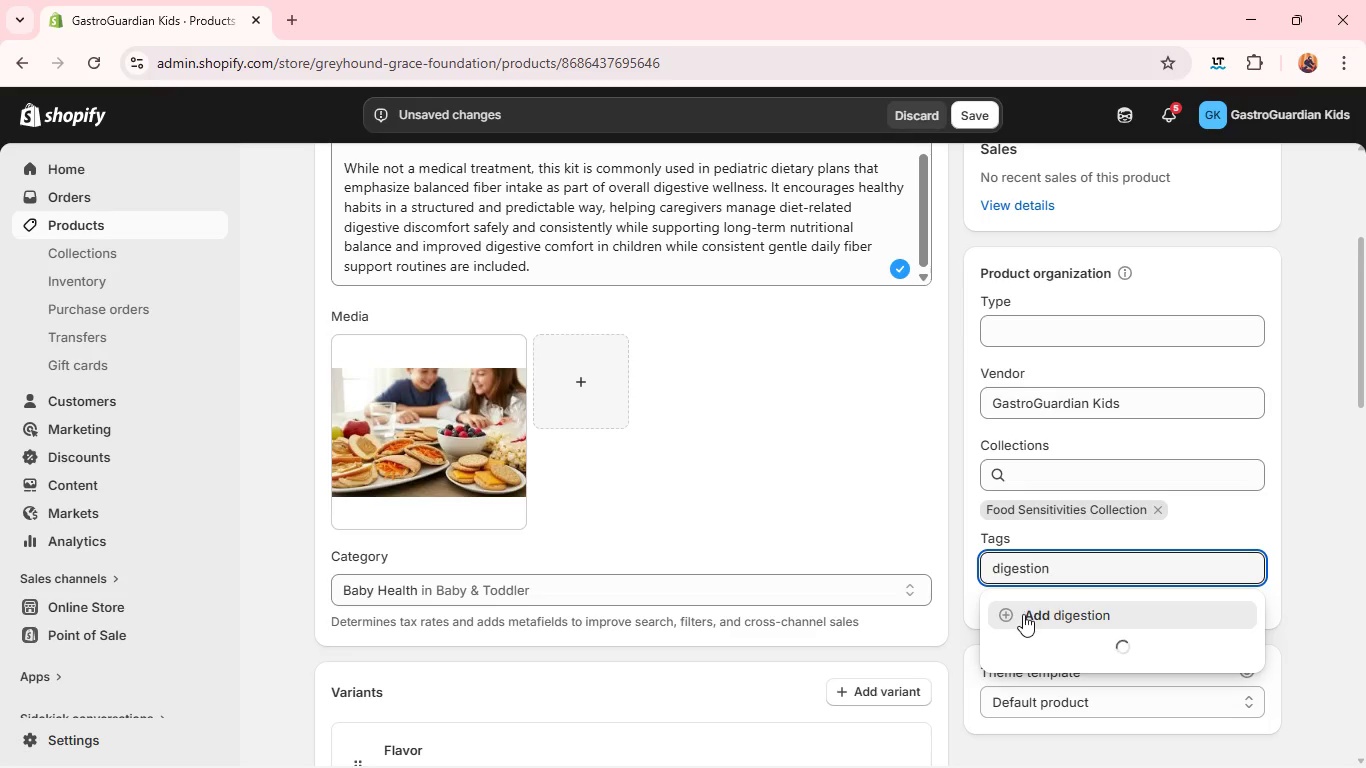 
left_click([1023, 614])
 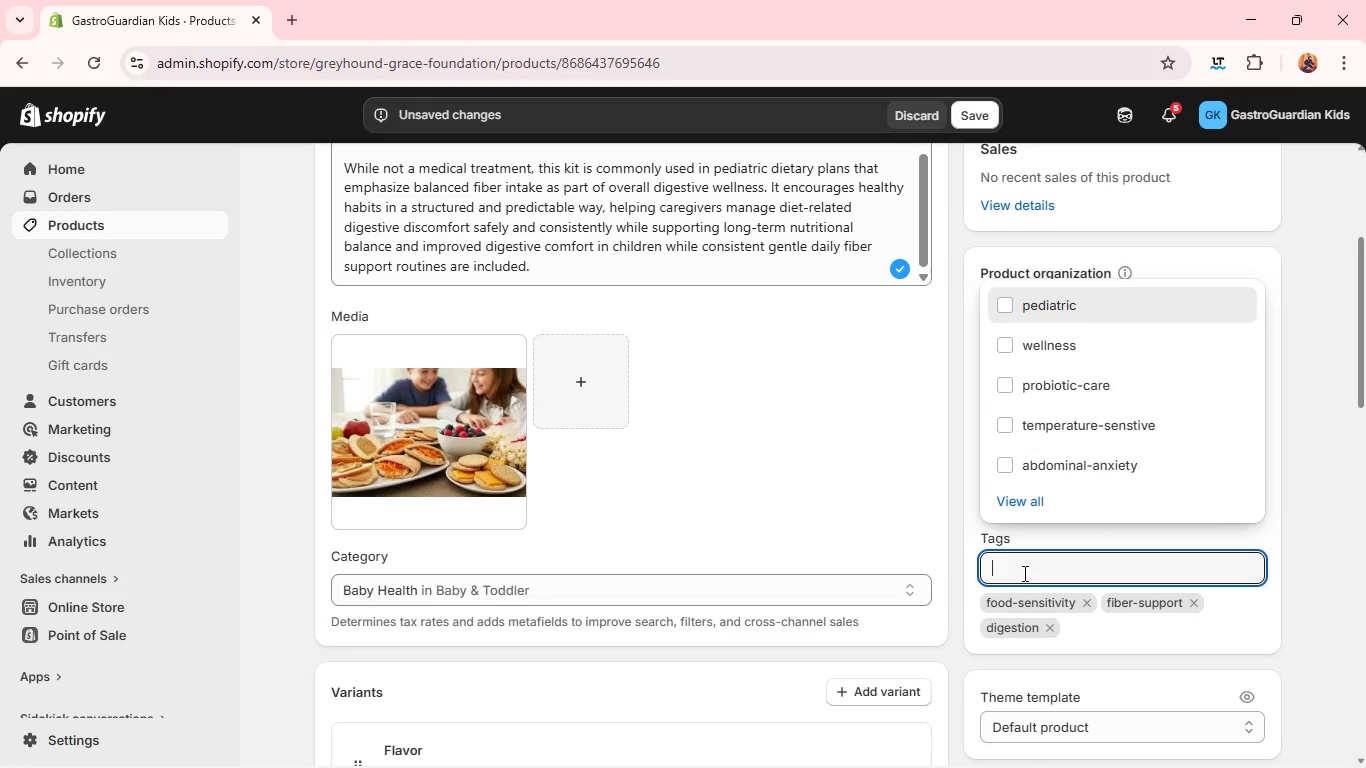 
type(ped)
 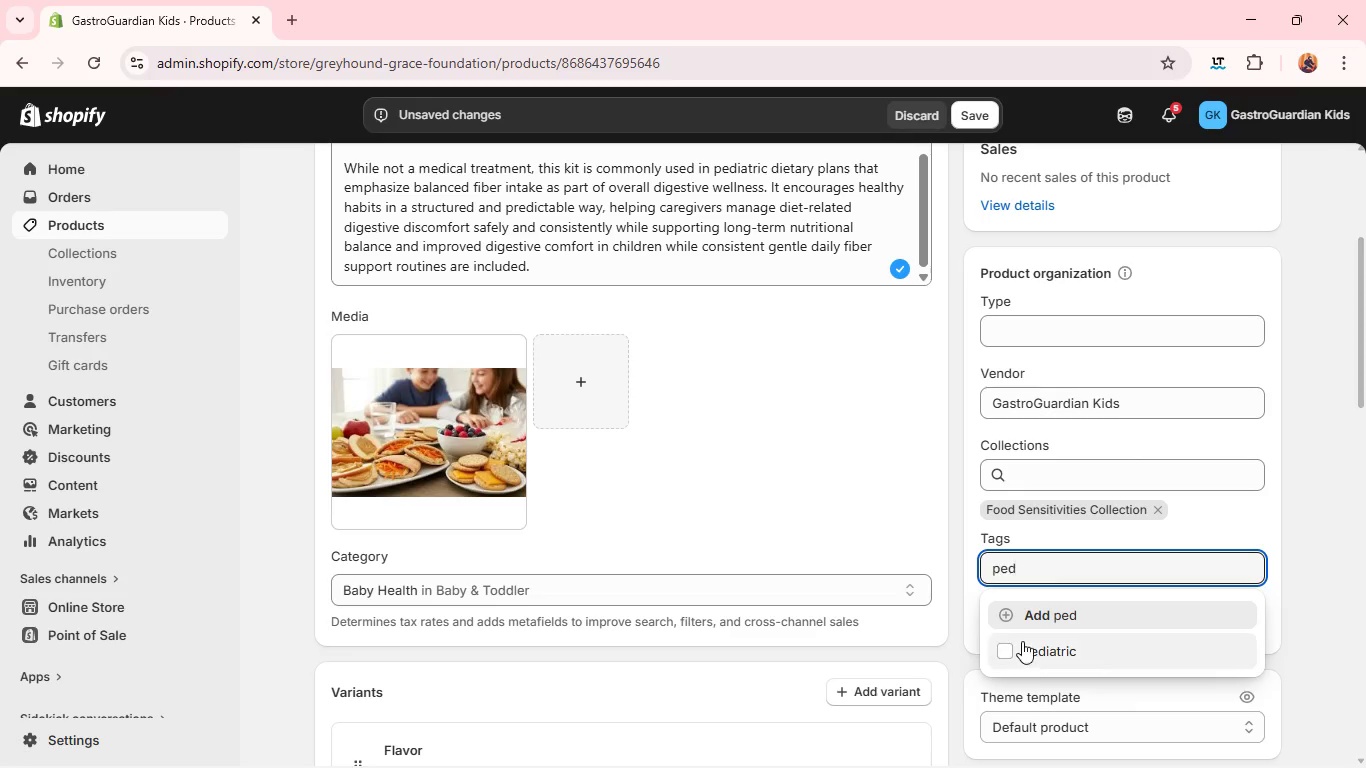 
left_click([1022, 654])
 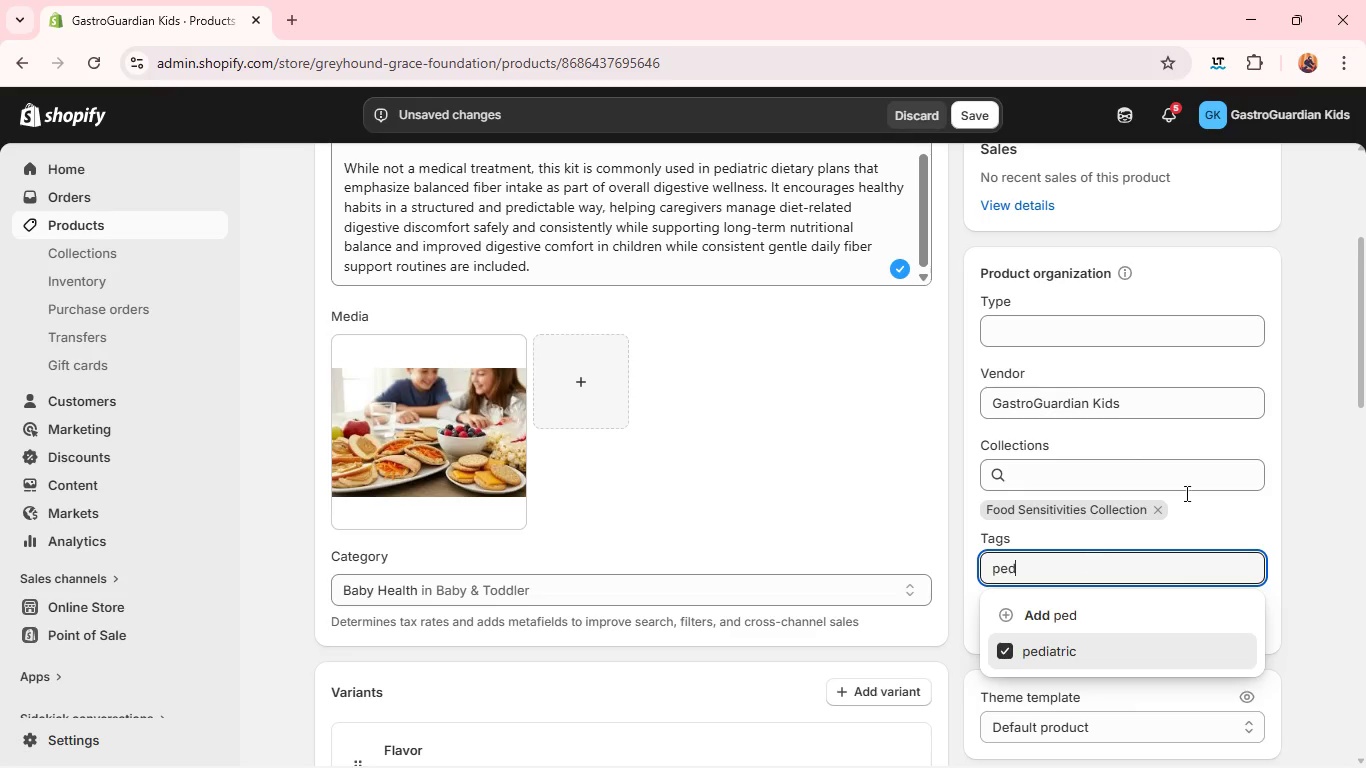 
left_click([1314, 482])
 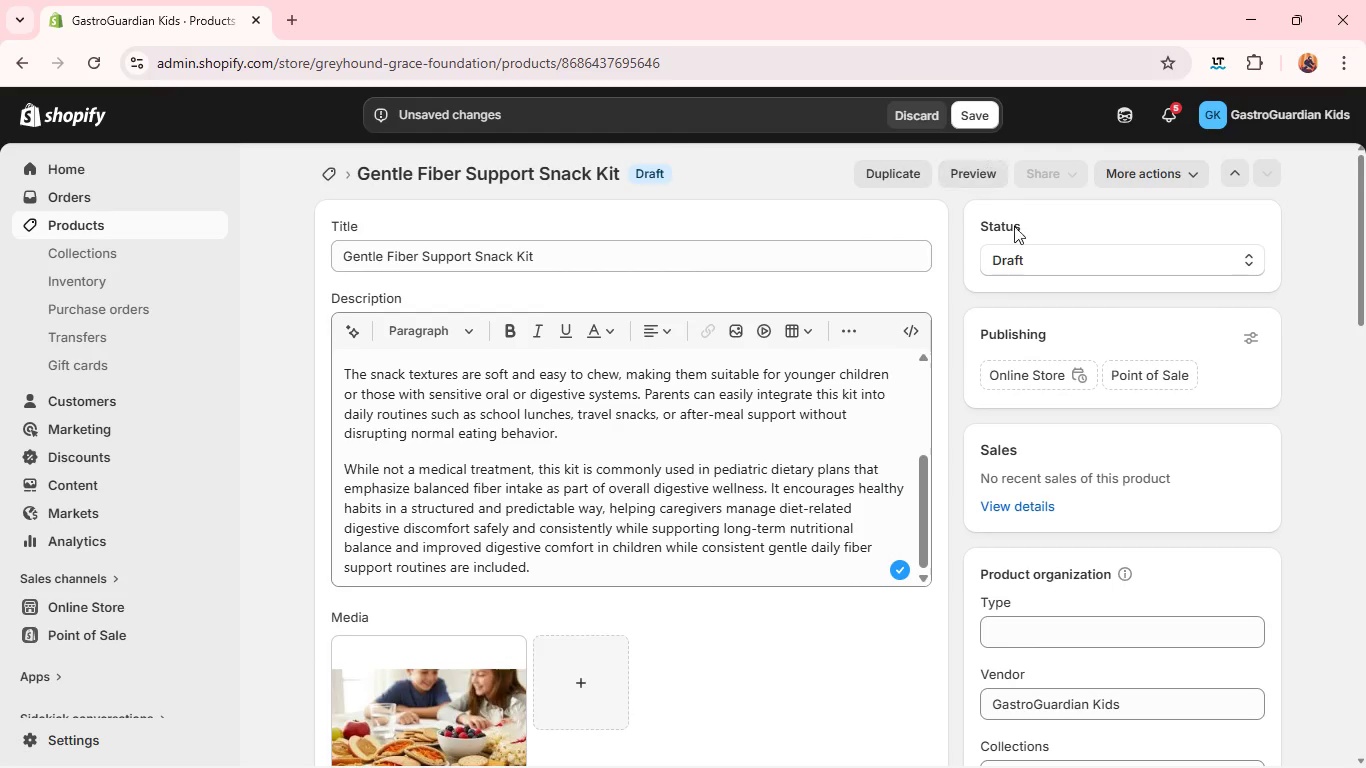 
left_click([1020, 264])
 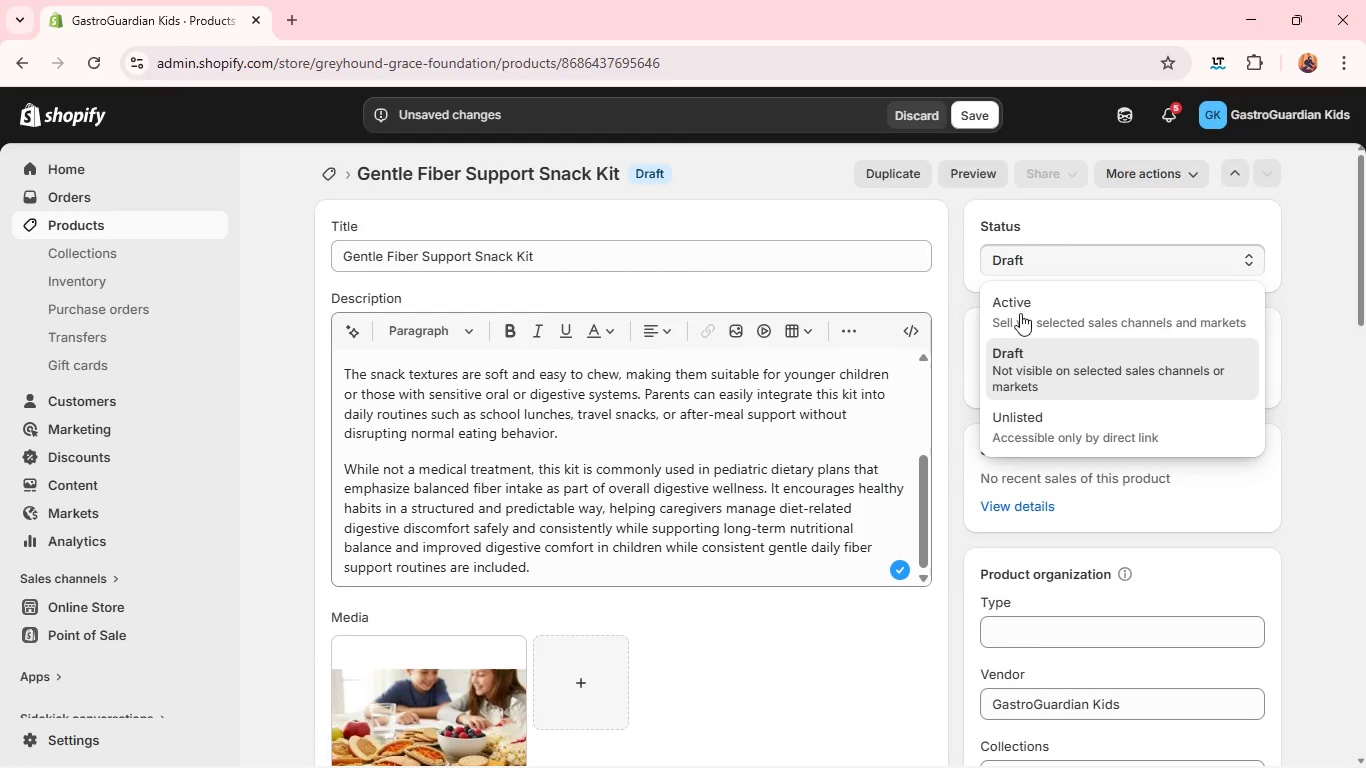 
left_click([1020, 313])
 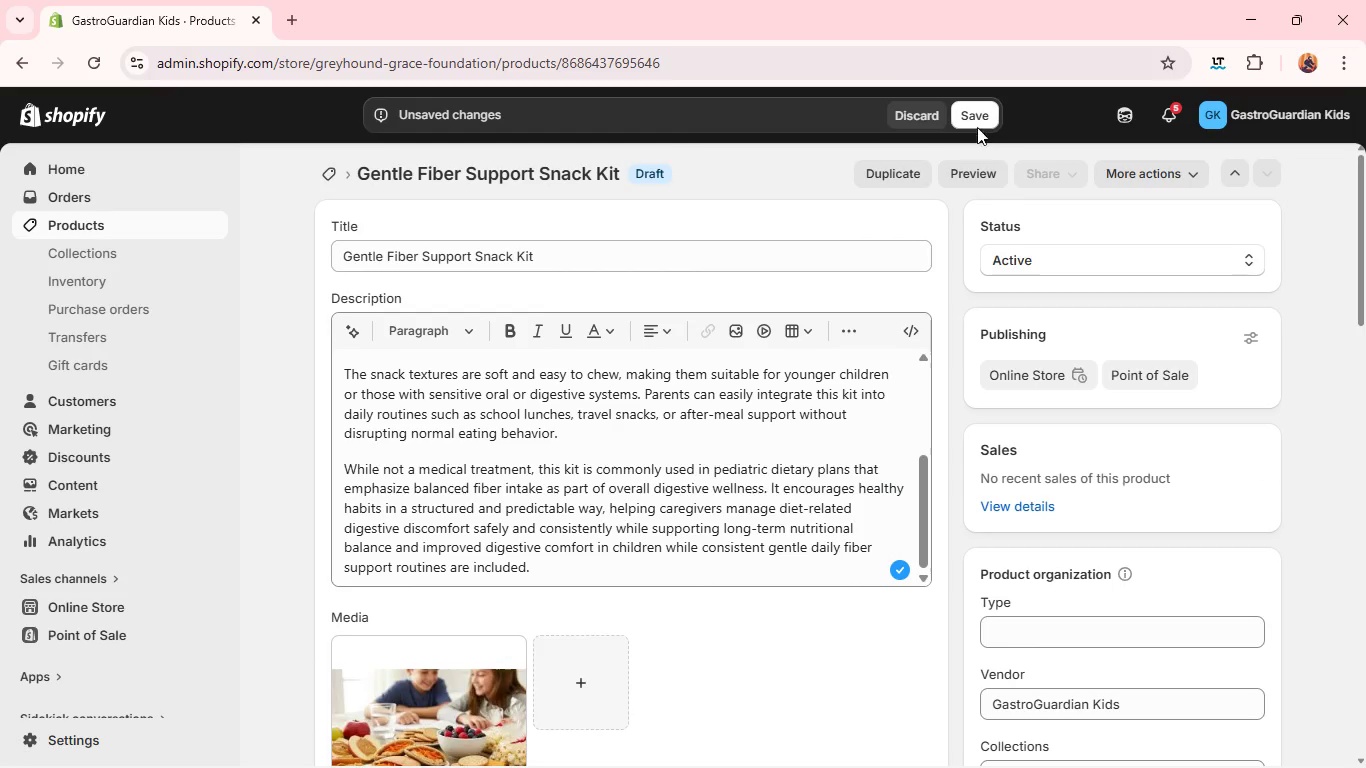 
left_click([978, 112])
 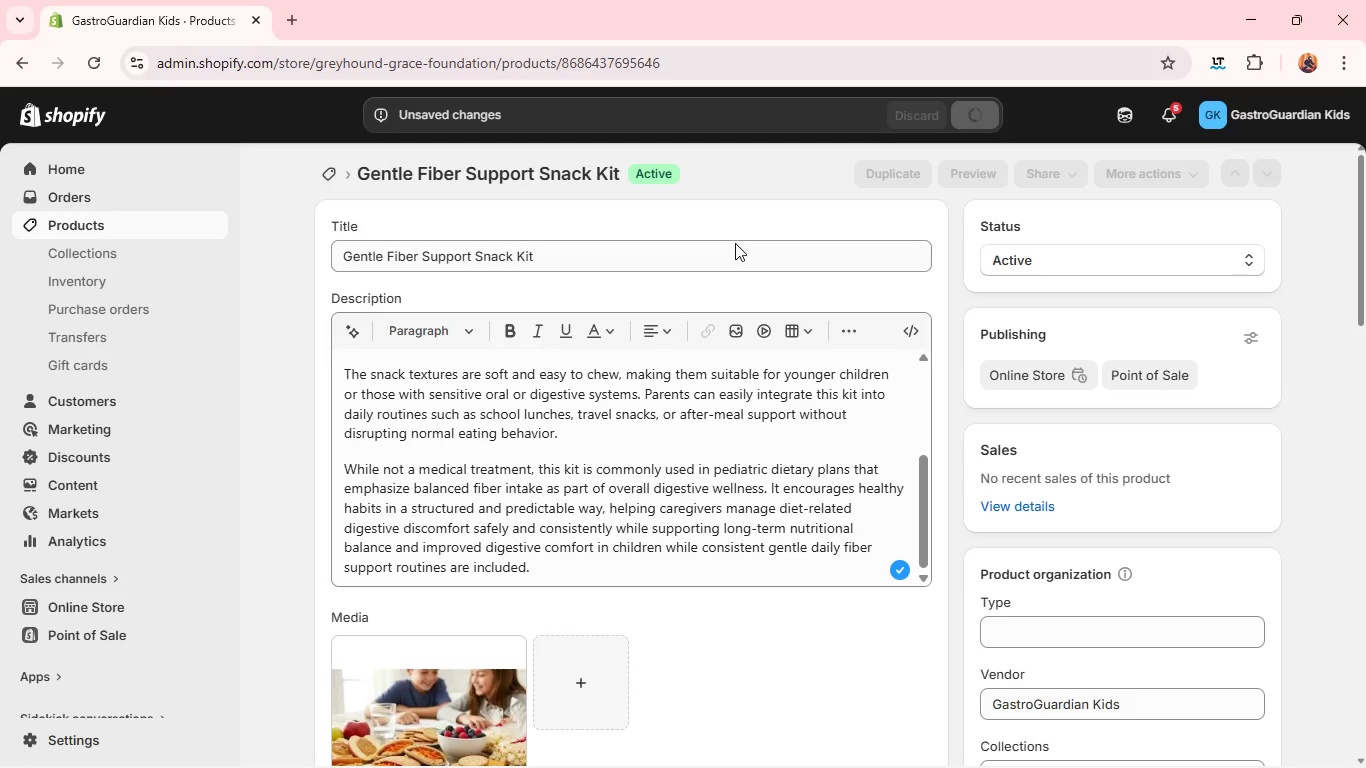 
wait(11.41)
 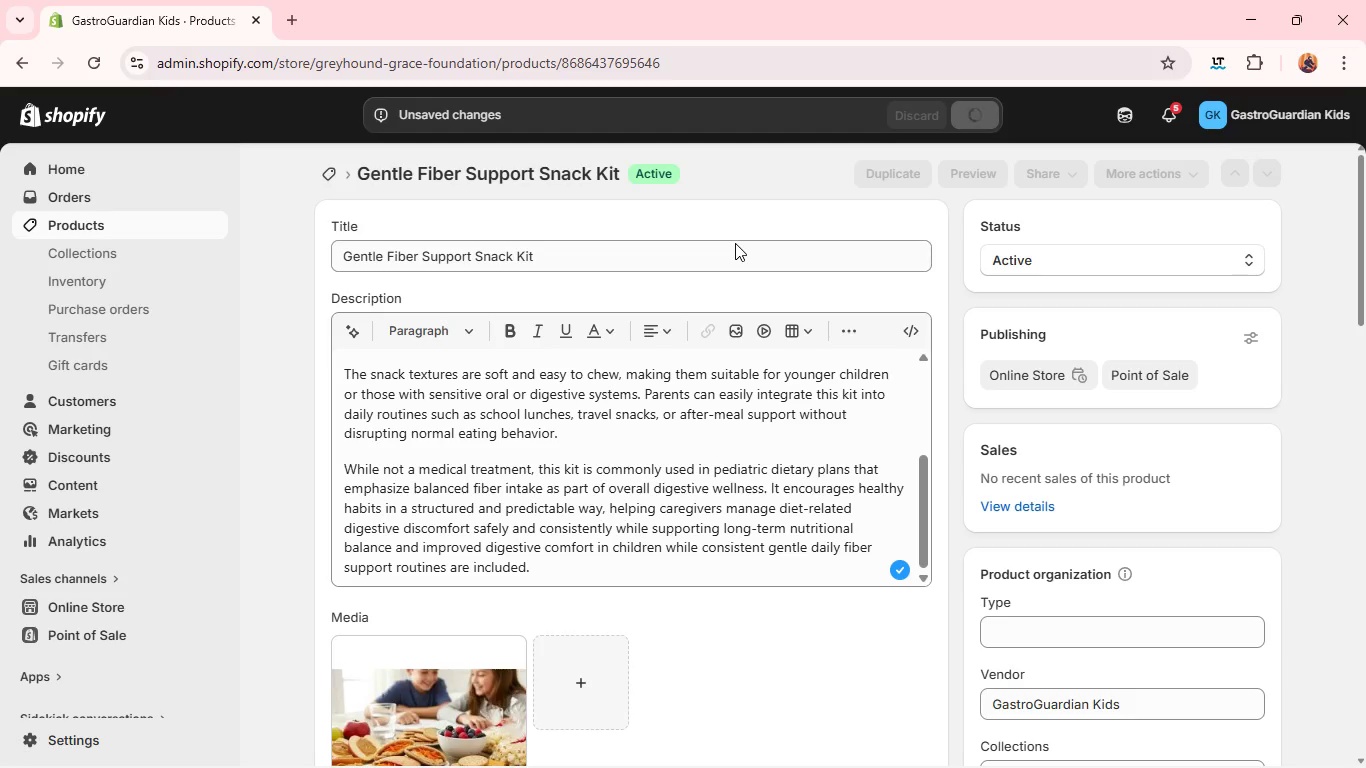 
left_click([127, 234])
 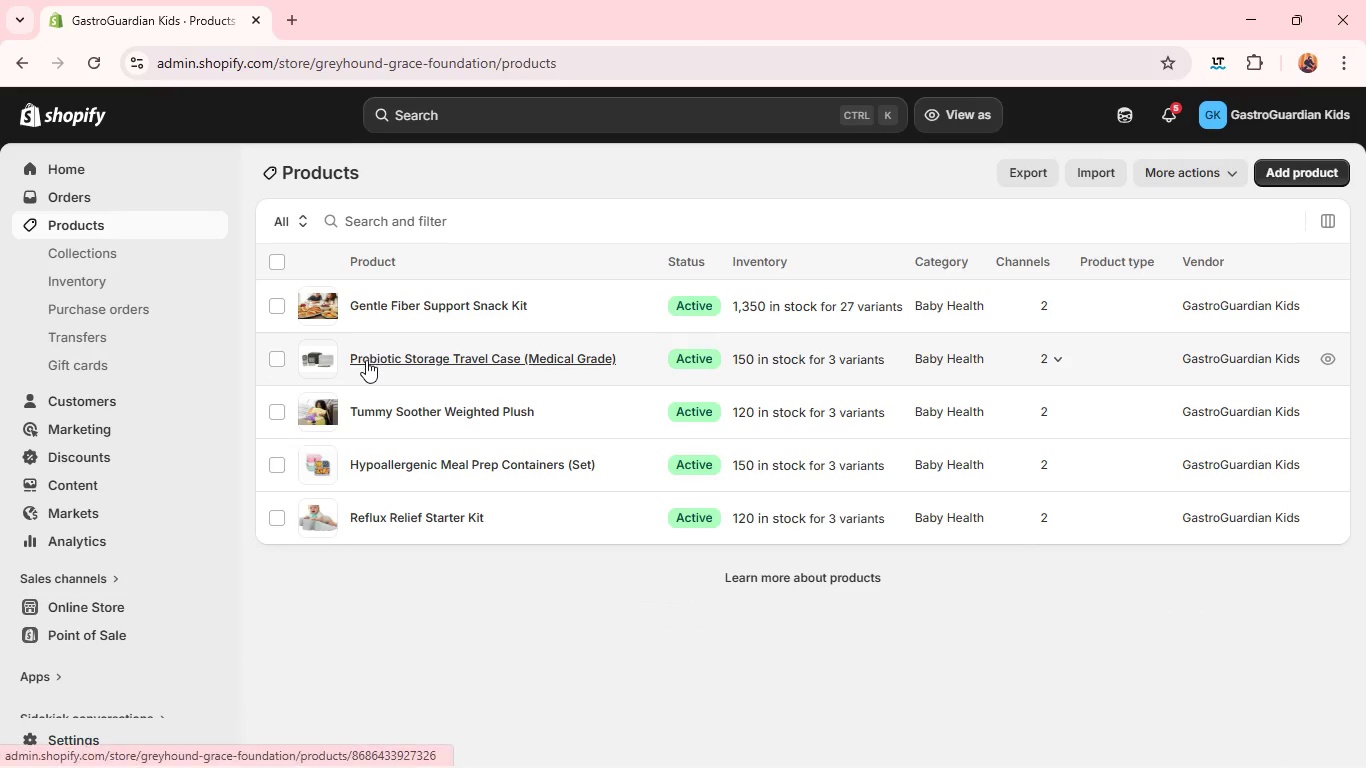 
wait(6.88)
 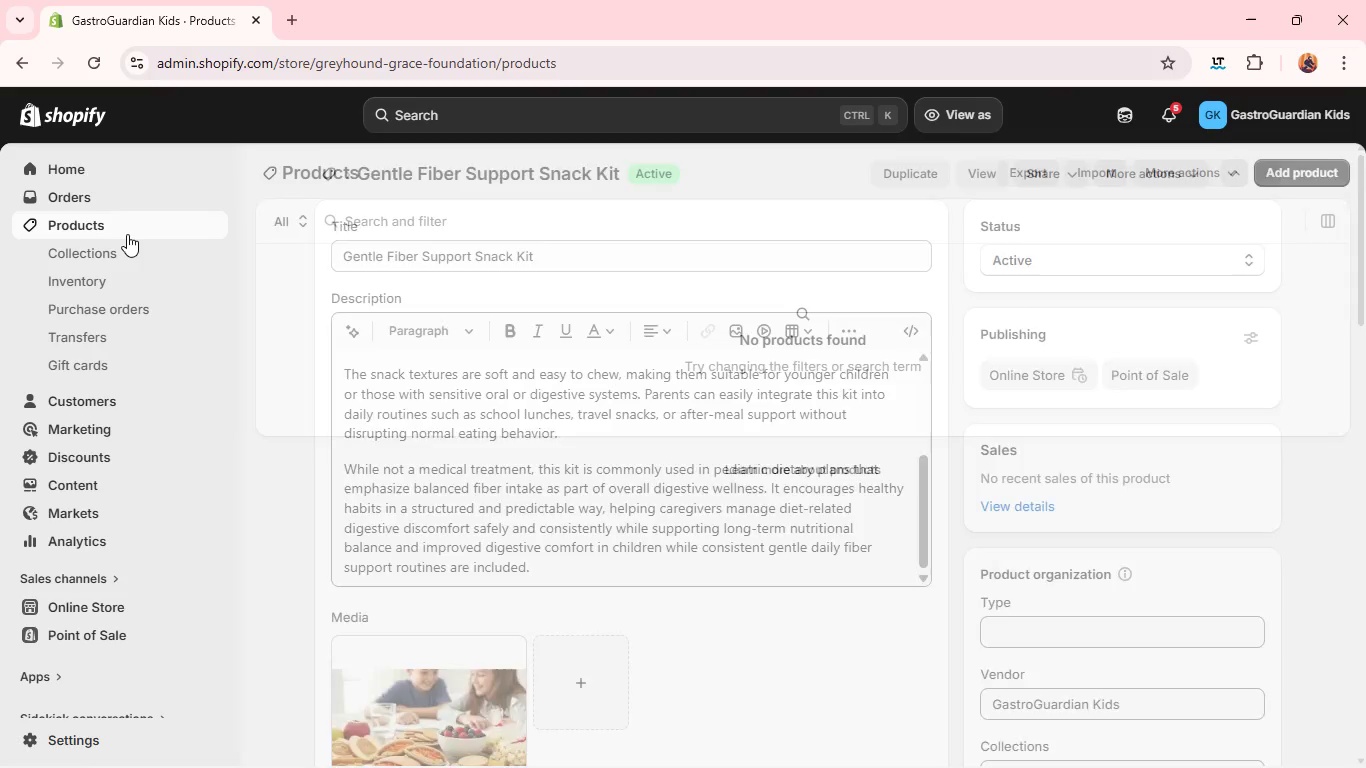 
double_click([323, 363])
 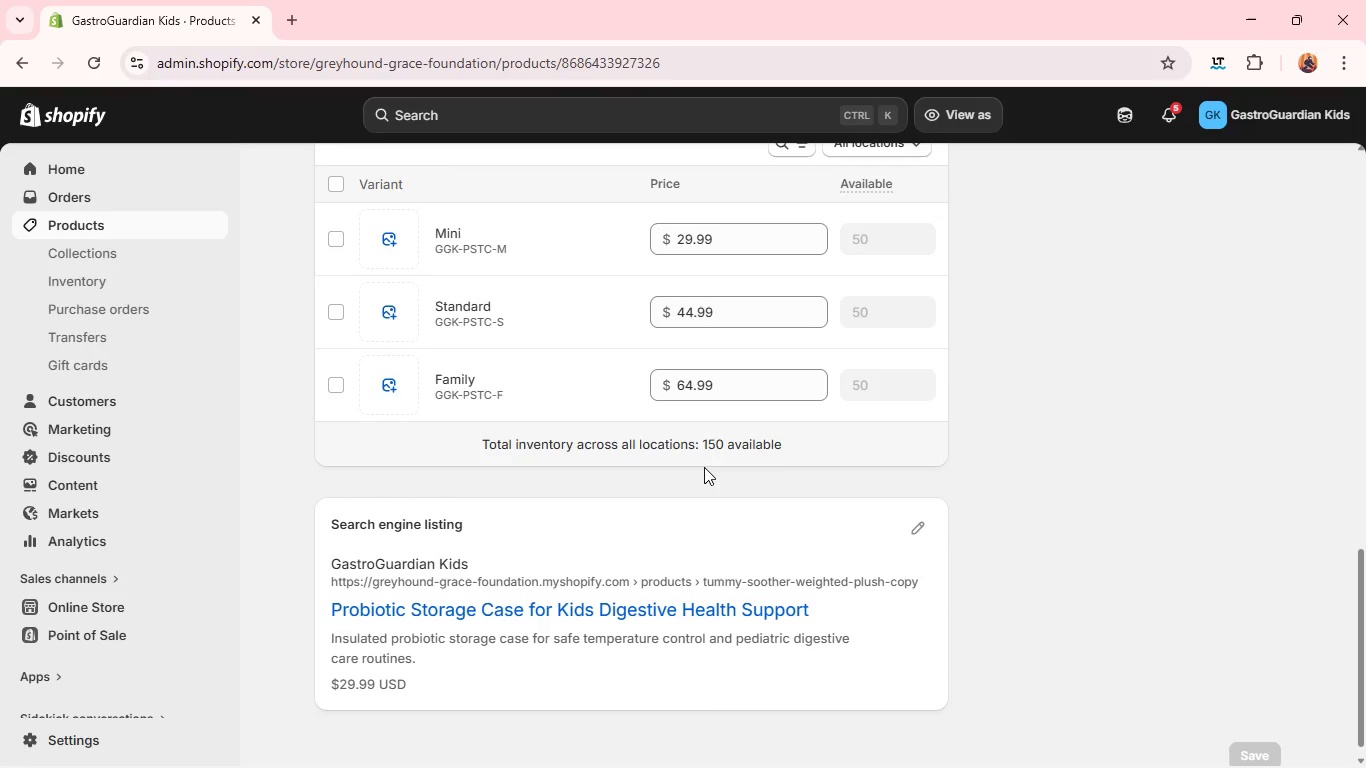 
wait(20.95)
 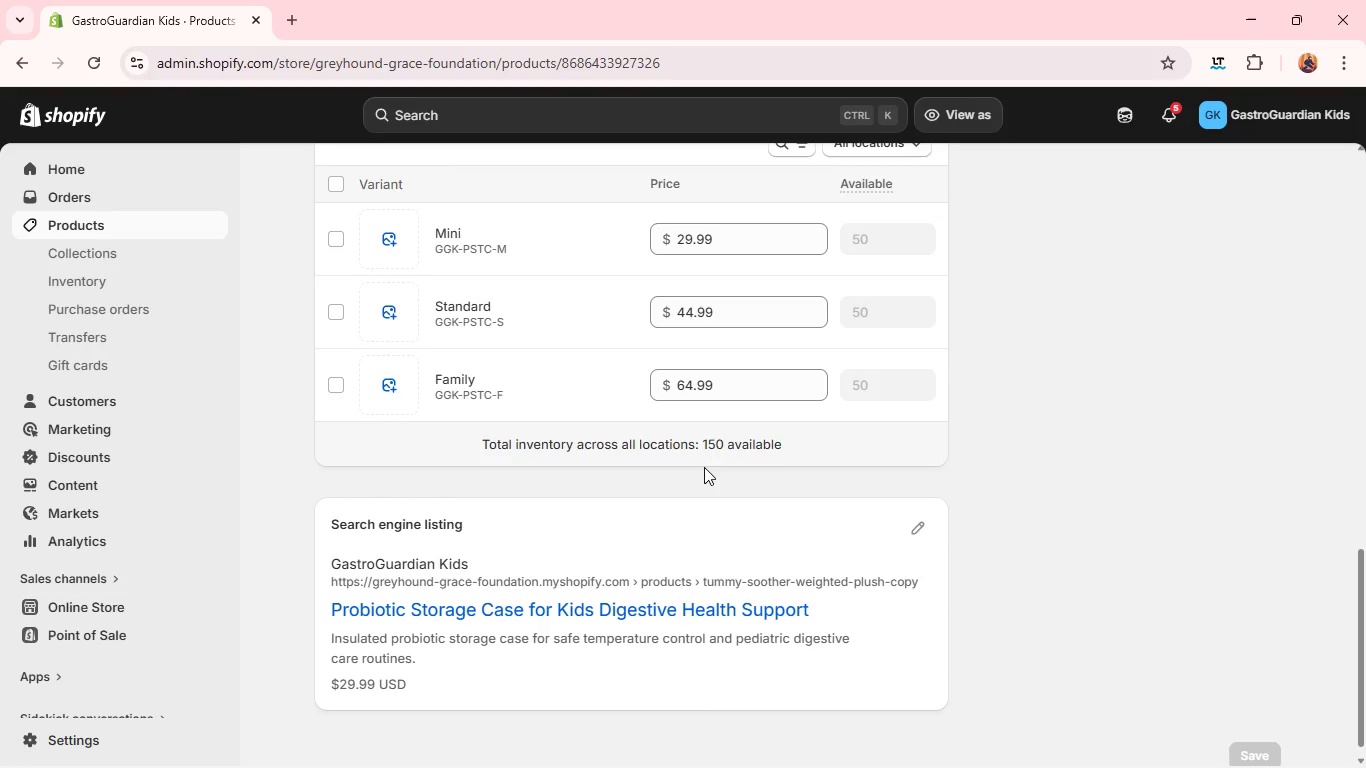 
left_click([369, 376])
 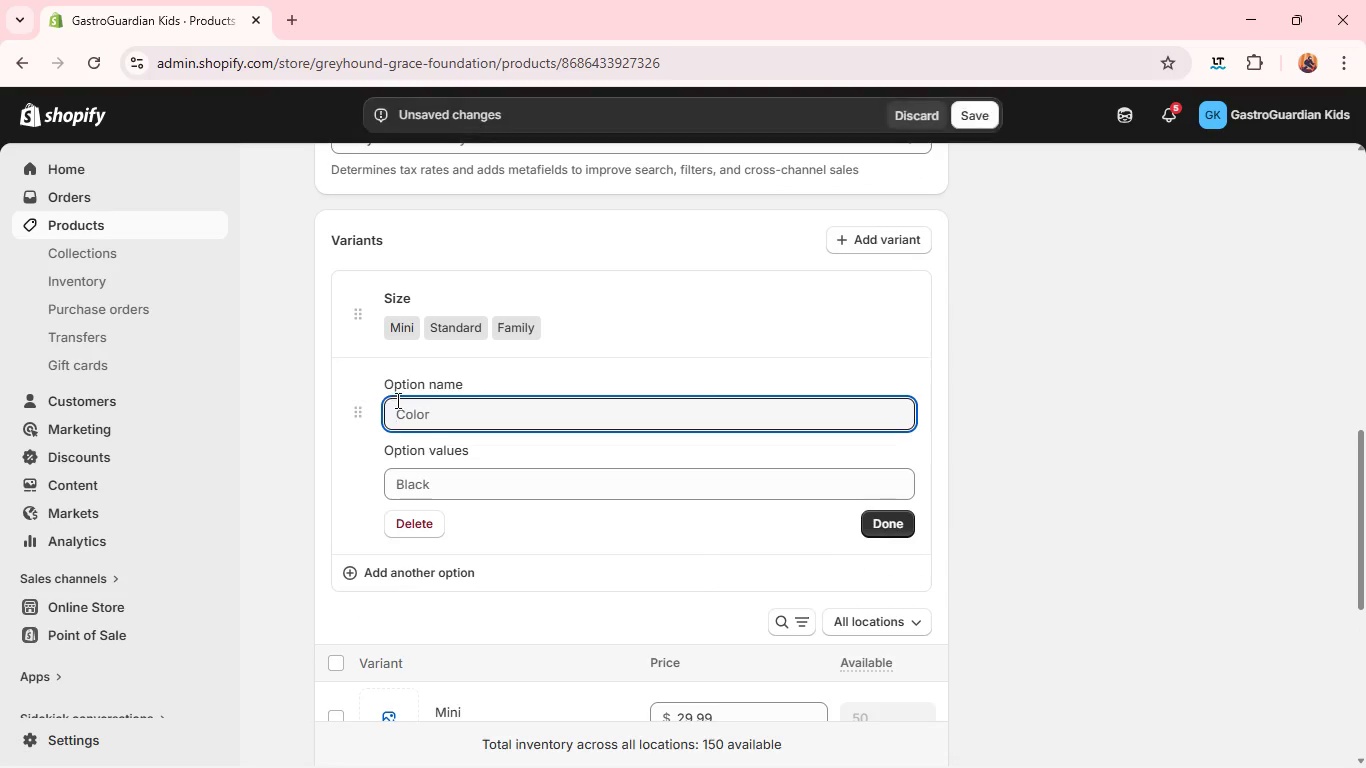 
type(Insulation )
 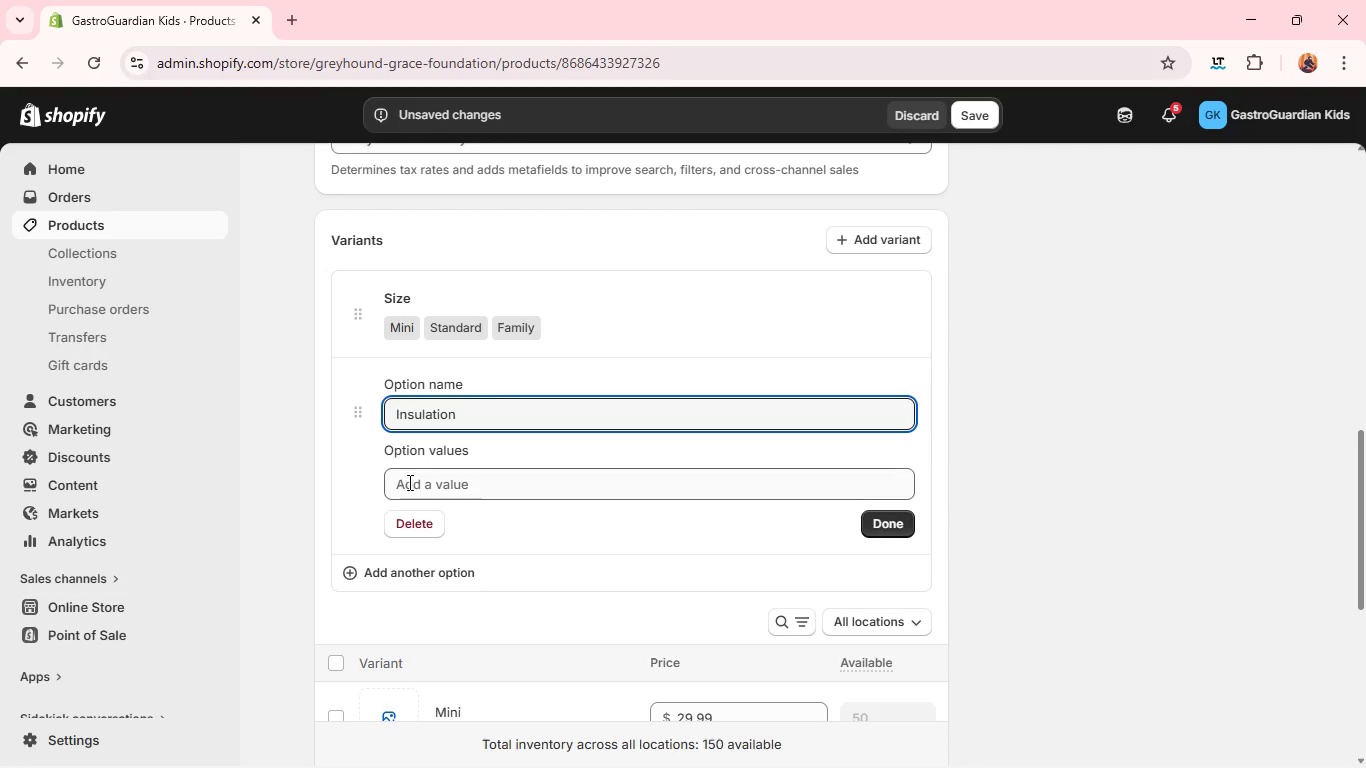 
left_click([408, 483])
 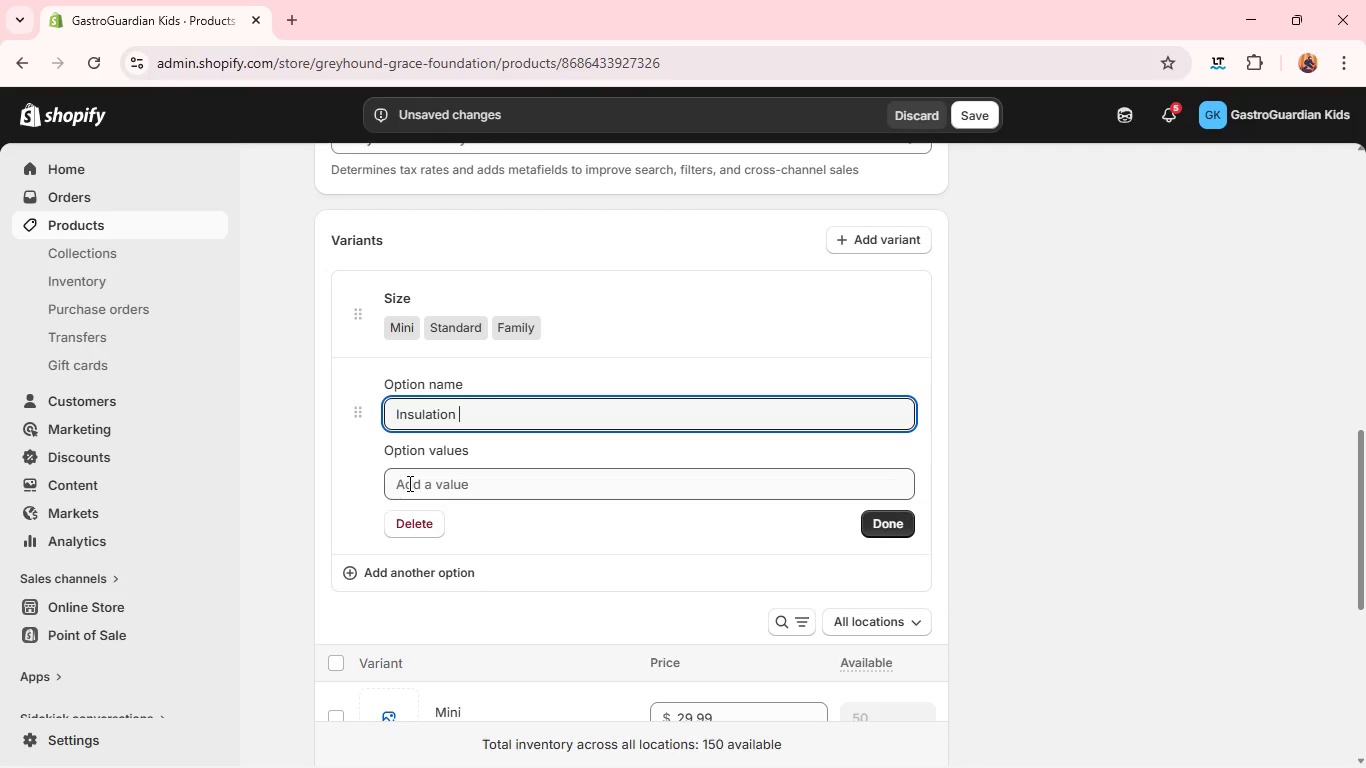 
hold_key(key=ShiftLeft, duration=0.38)
 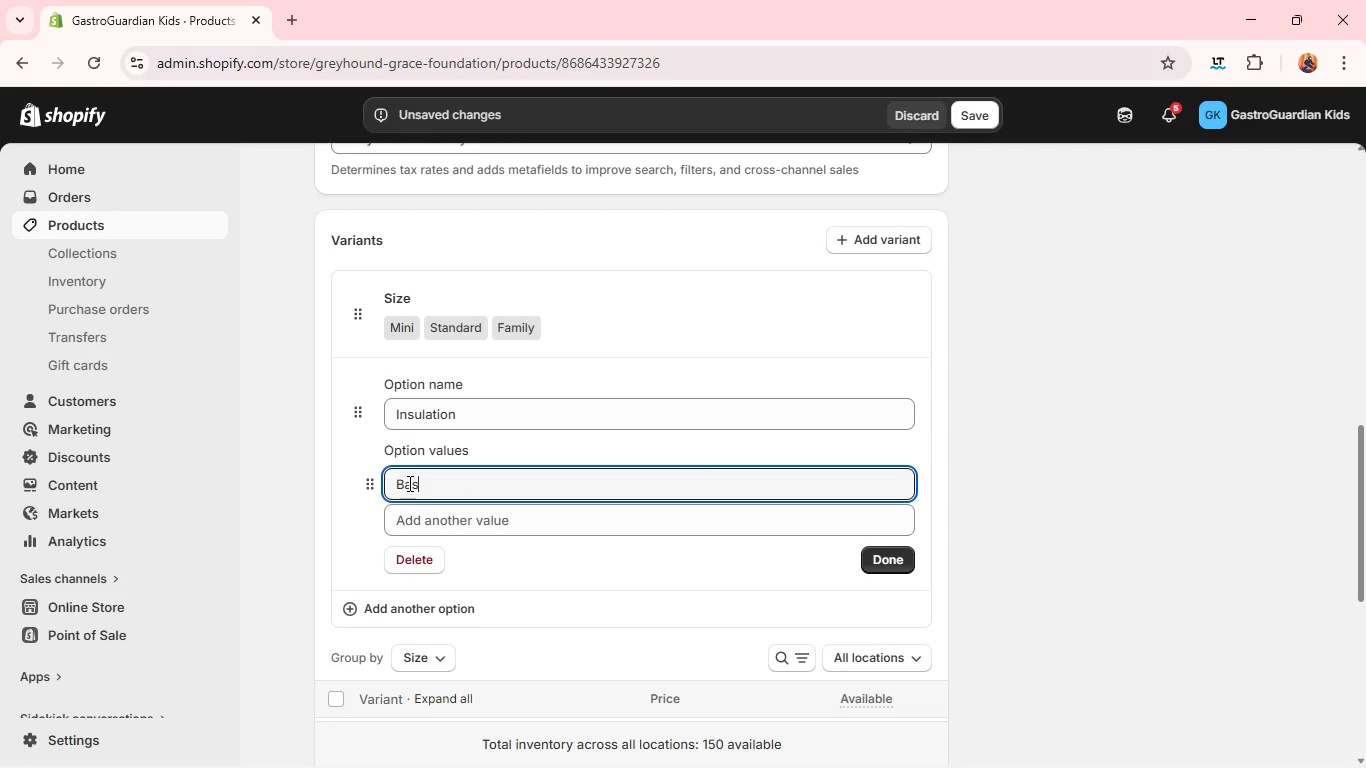 
type(basic)
 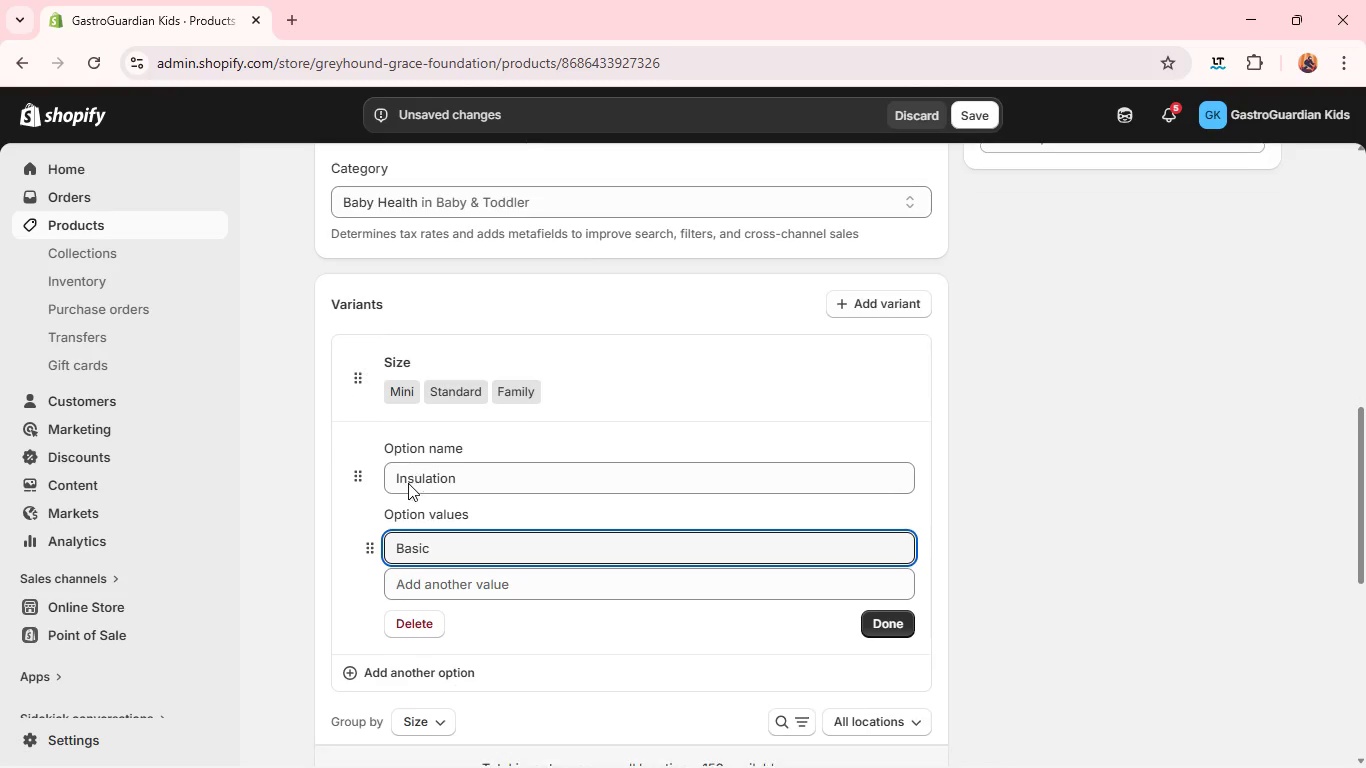 
wait(10.14)
 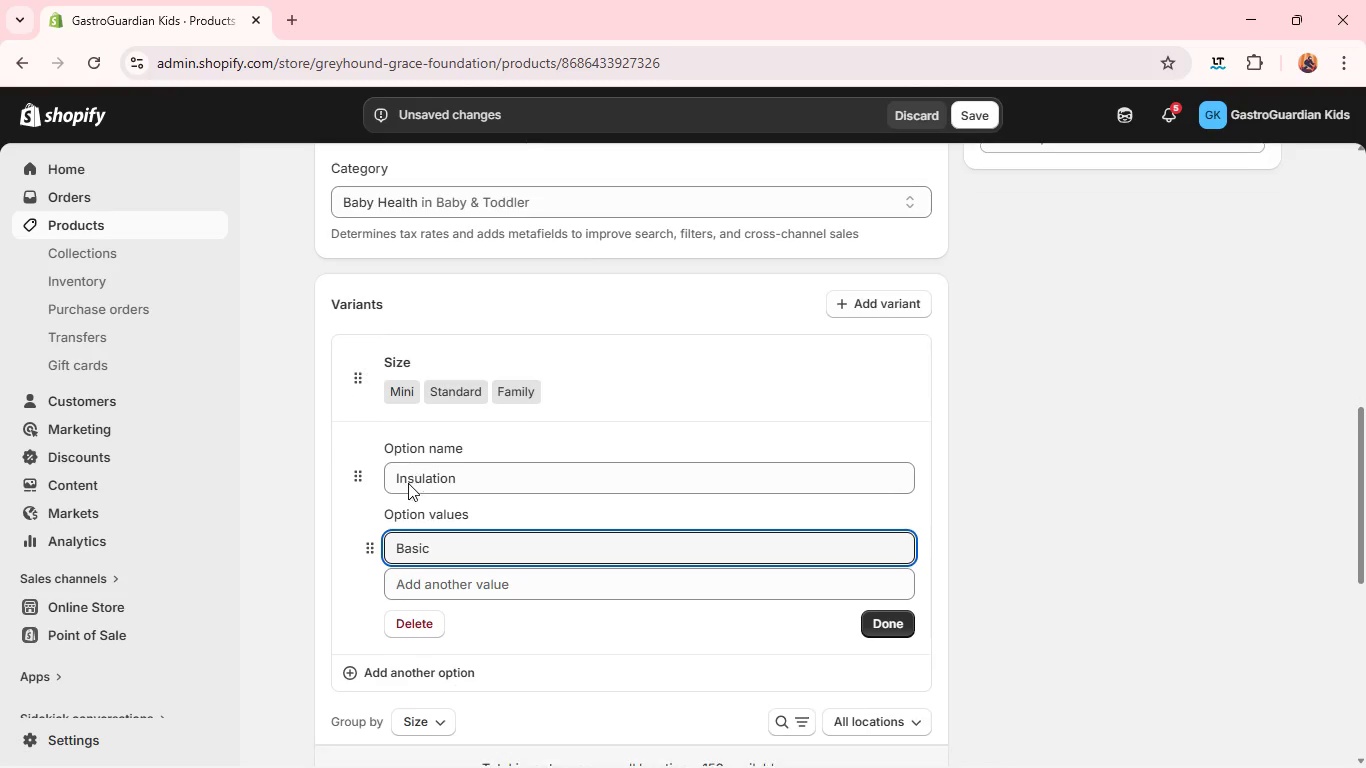 
left_click([424, 519])
 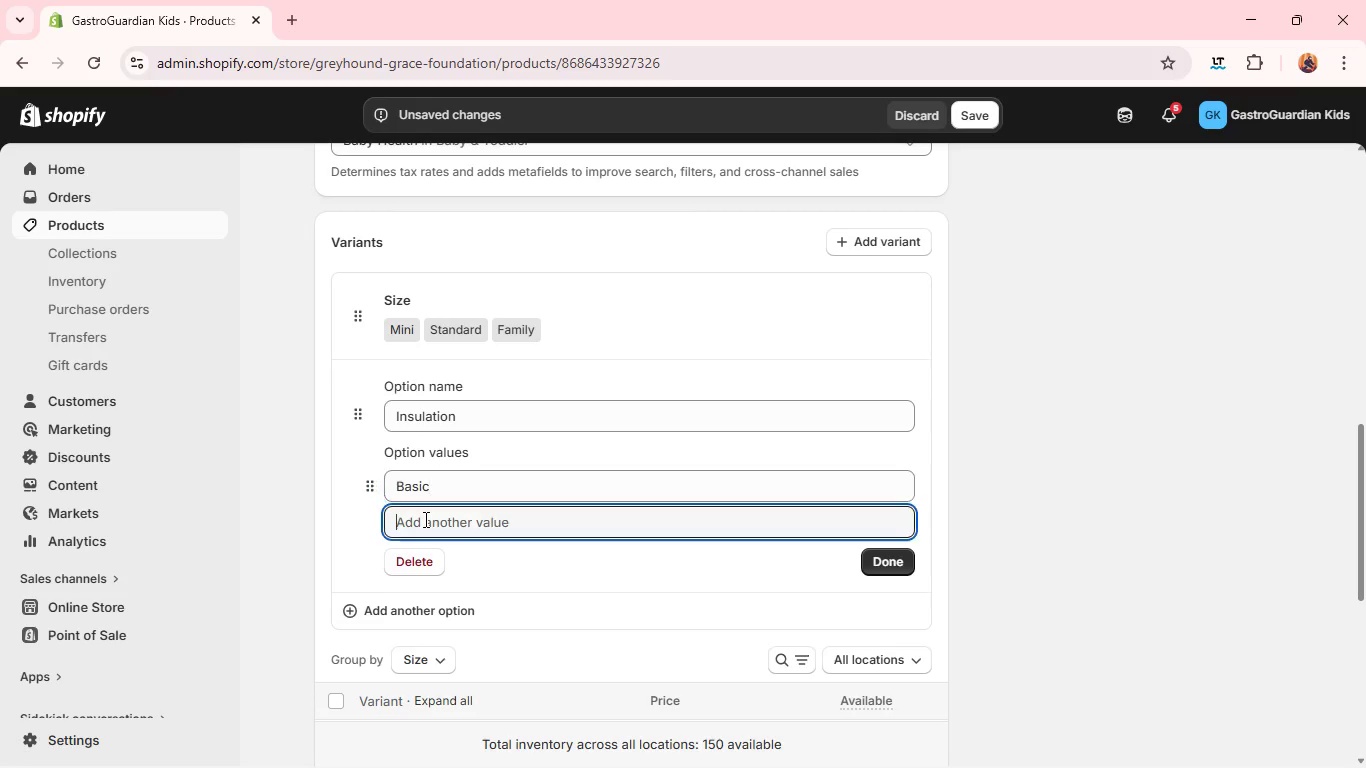 
type(Thermal +)
 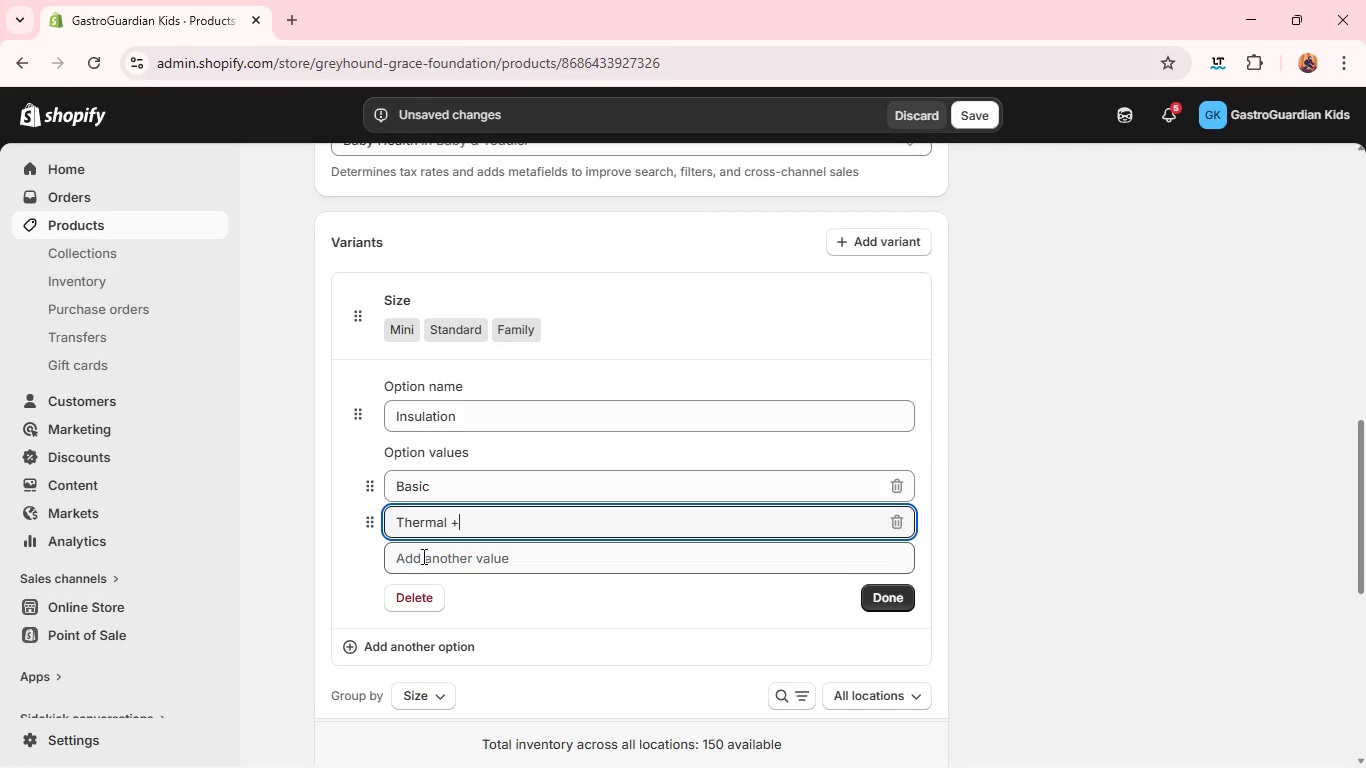 
left_click([418, 565])
 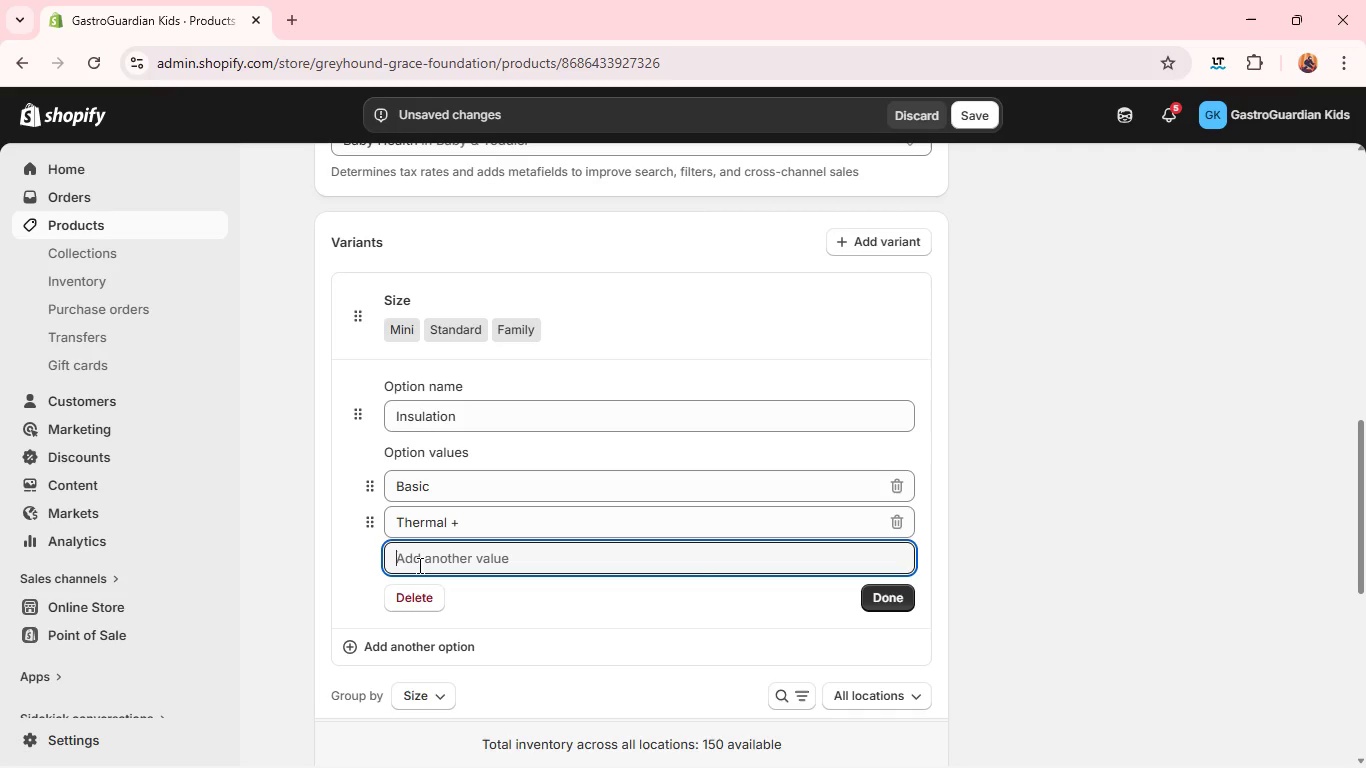 
type(MEDical )
key(Backspace)
type(Grade)
 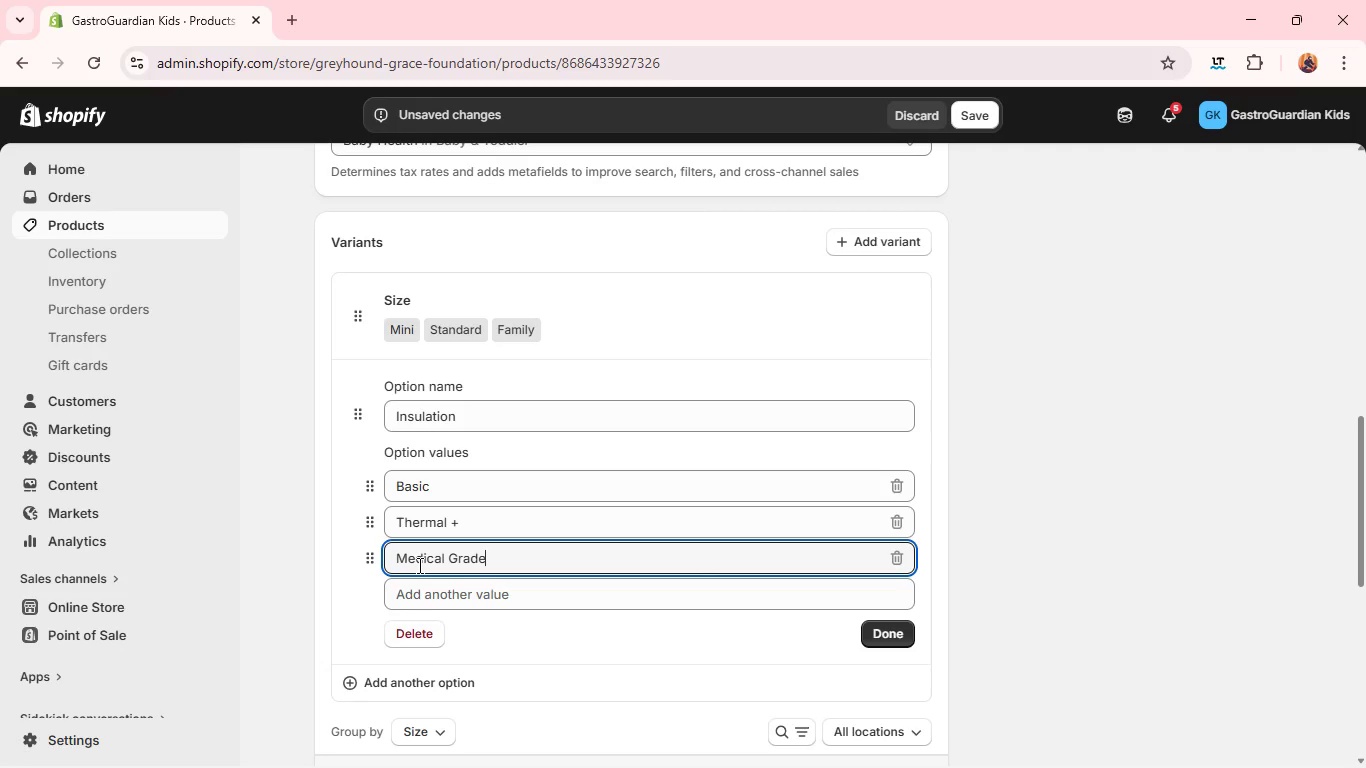 
left_click([869, 636])
 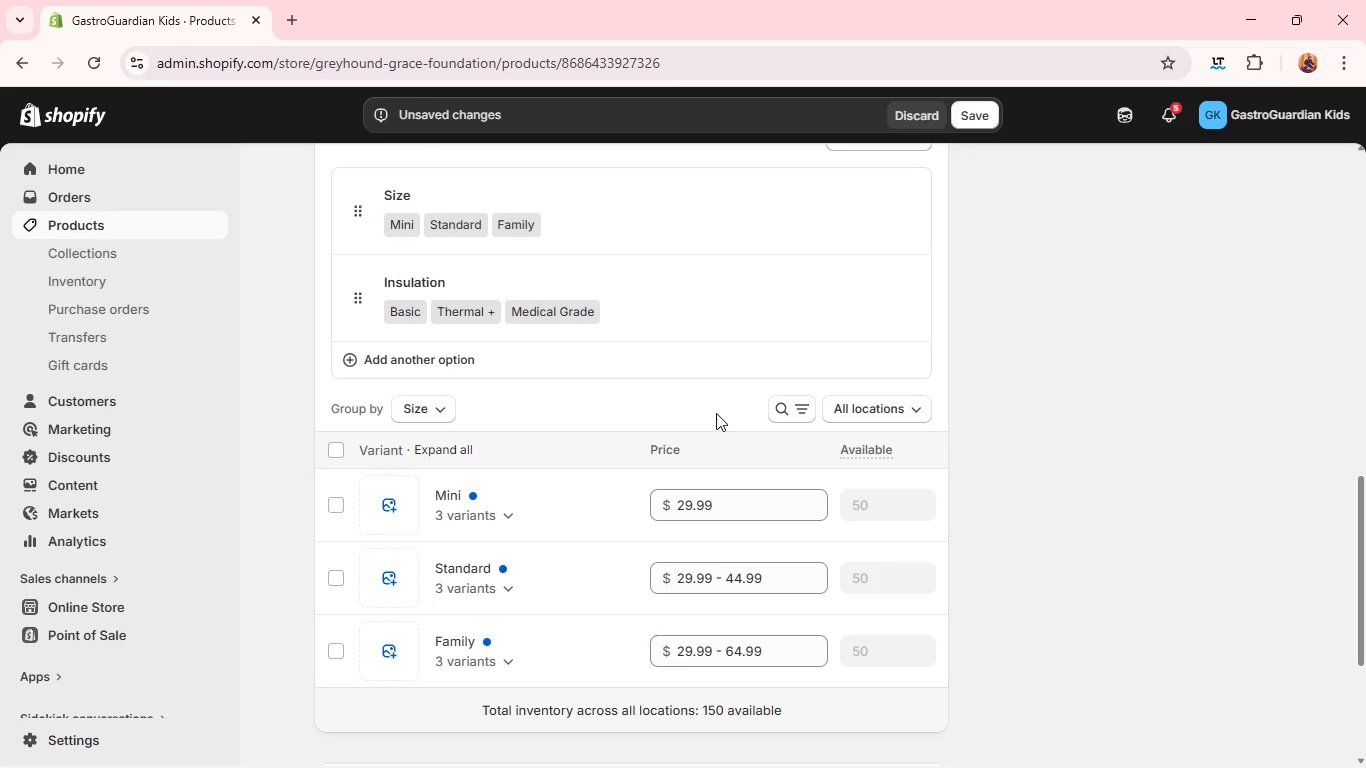 
wait(10.5)
 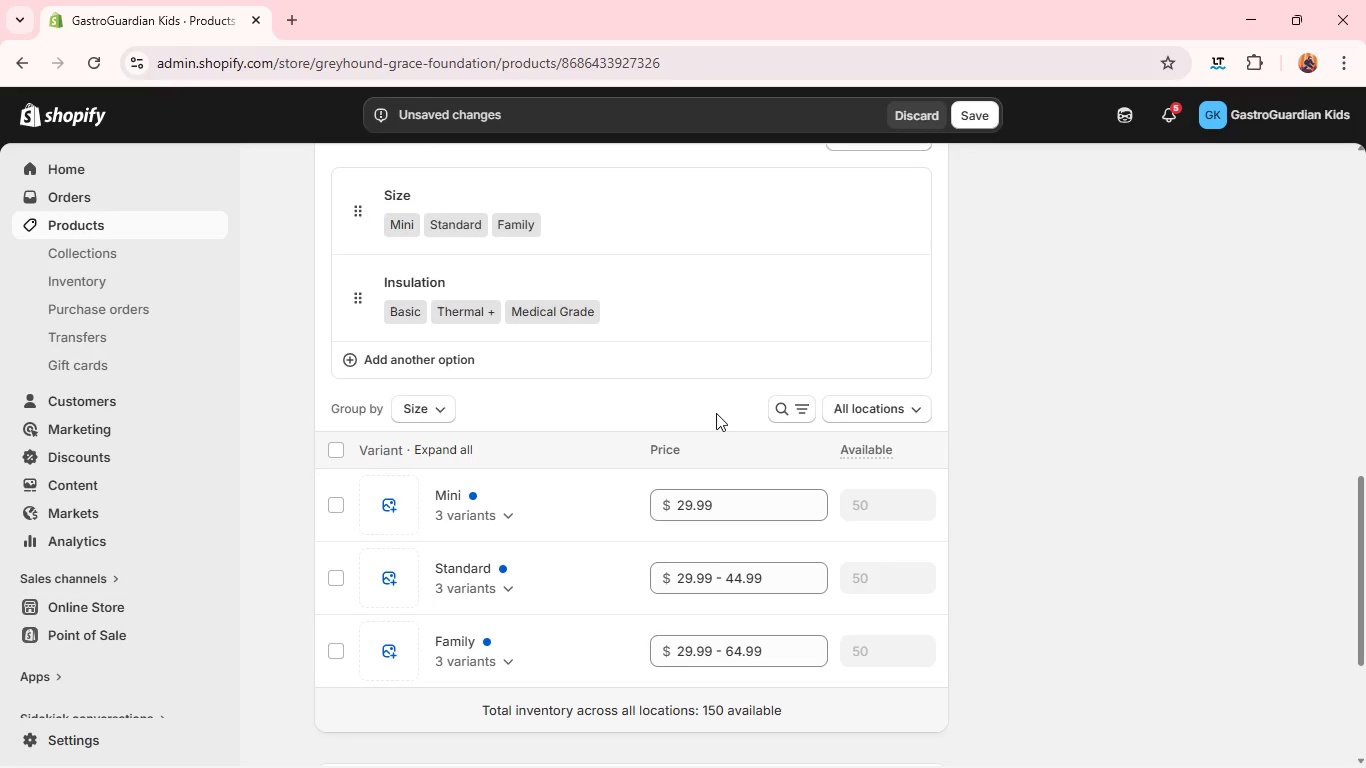 
left_click([972, 116])
 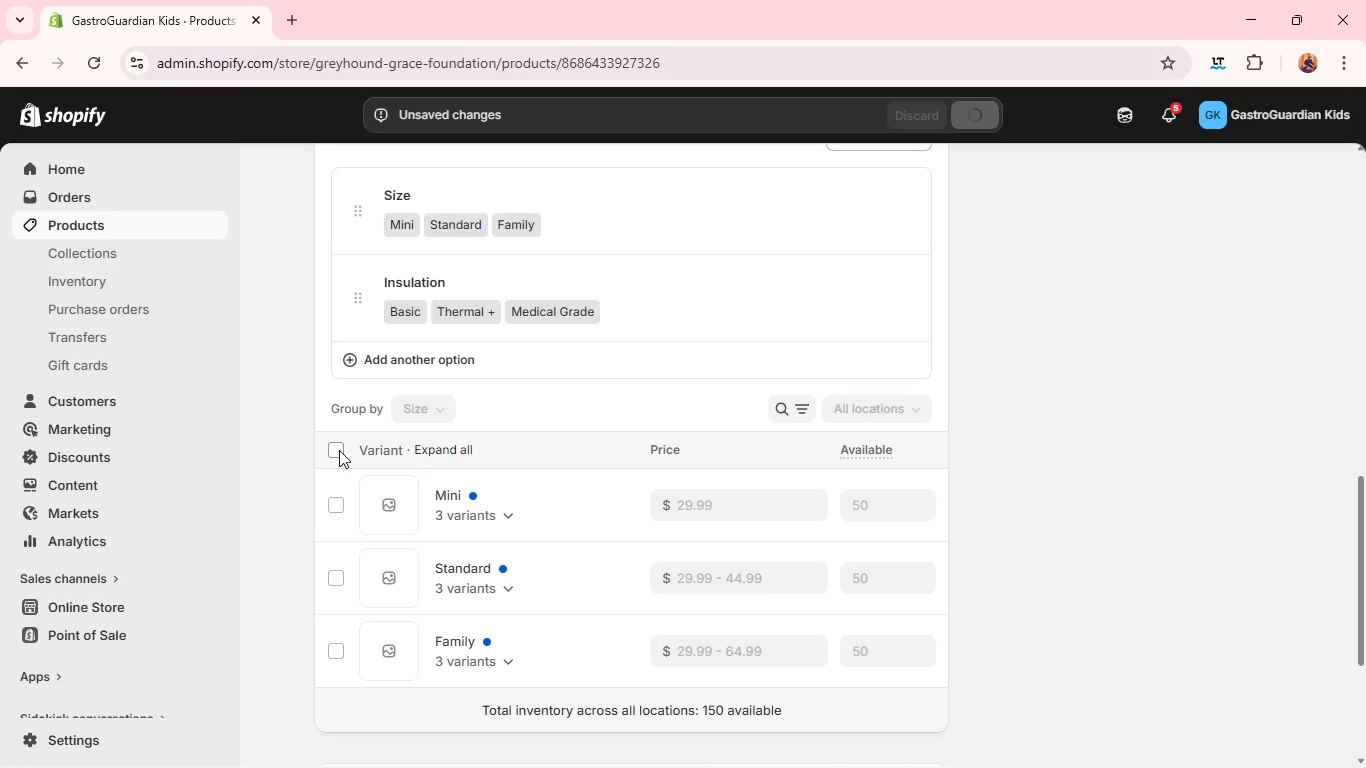 
wait(6.19)
 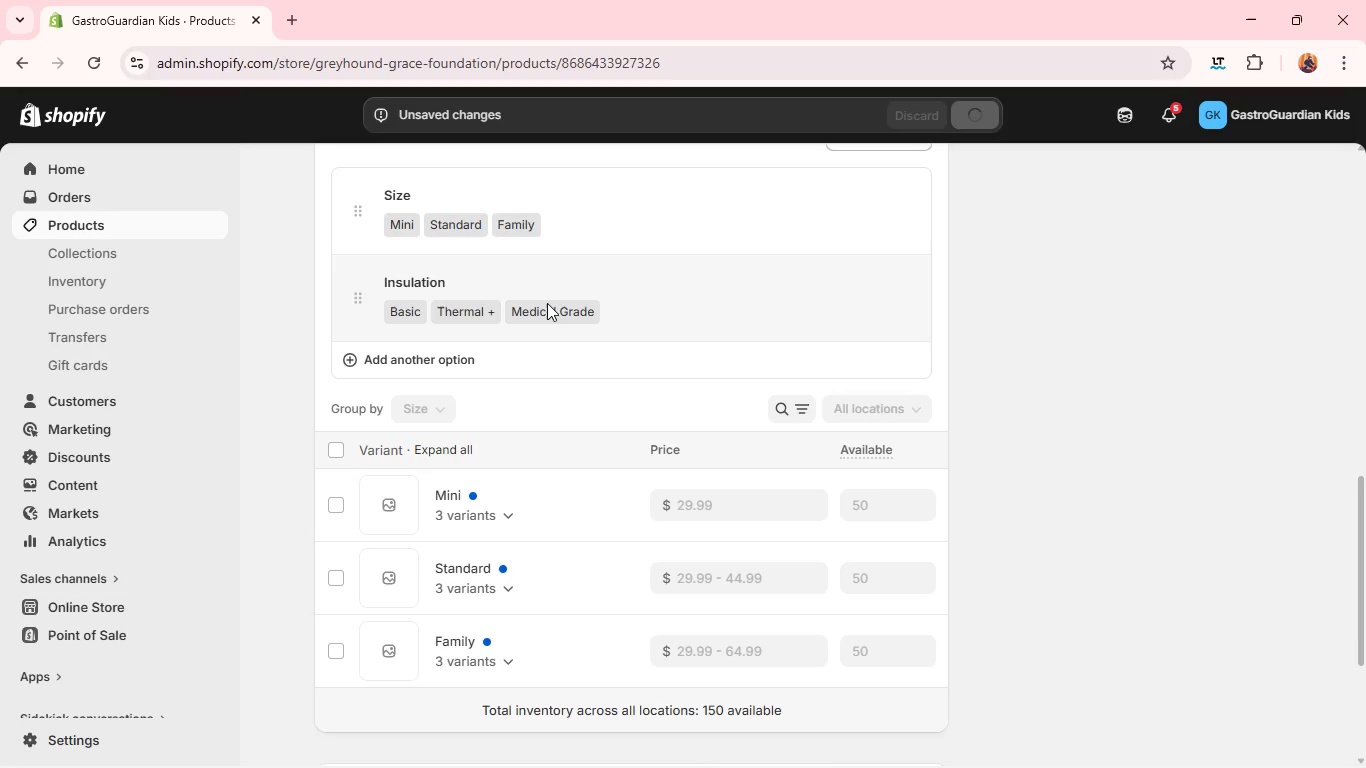 
left_click([339, 450])
 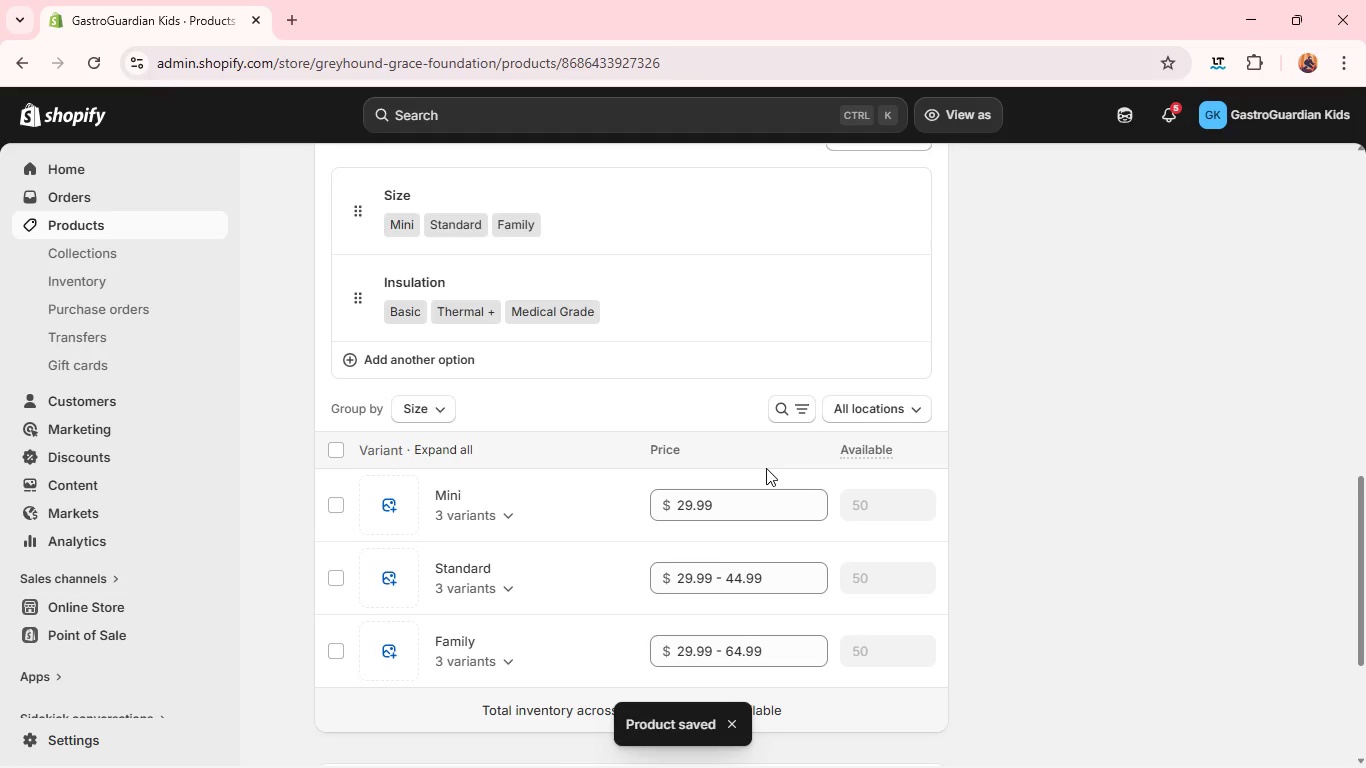 
wait(11.42)
 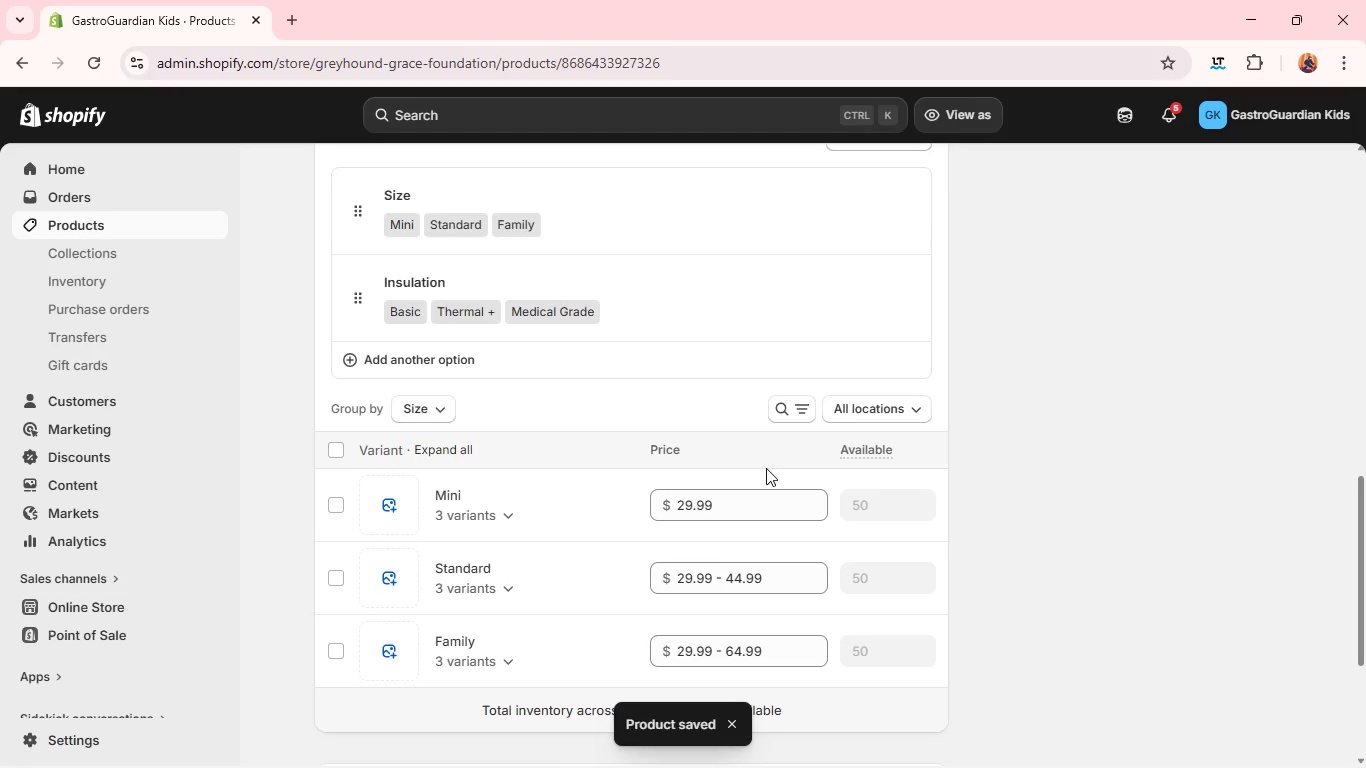 
left_click([335, 444])
 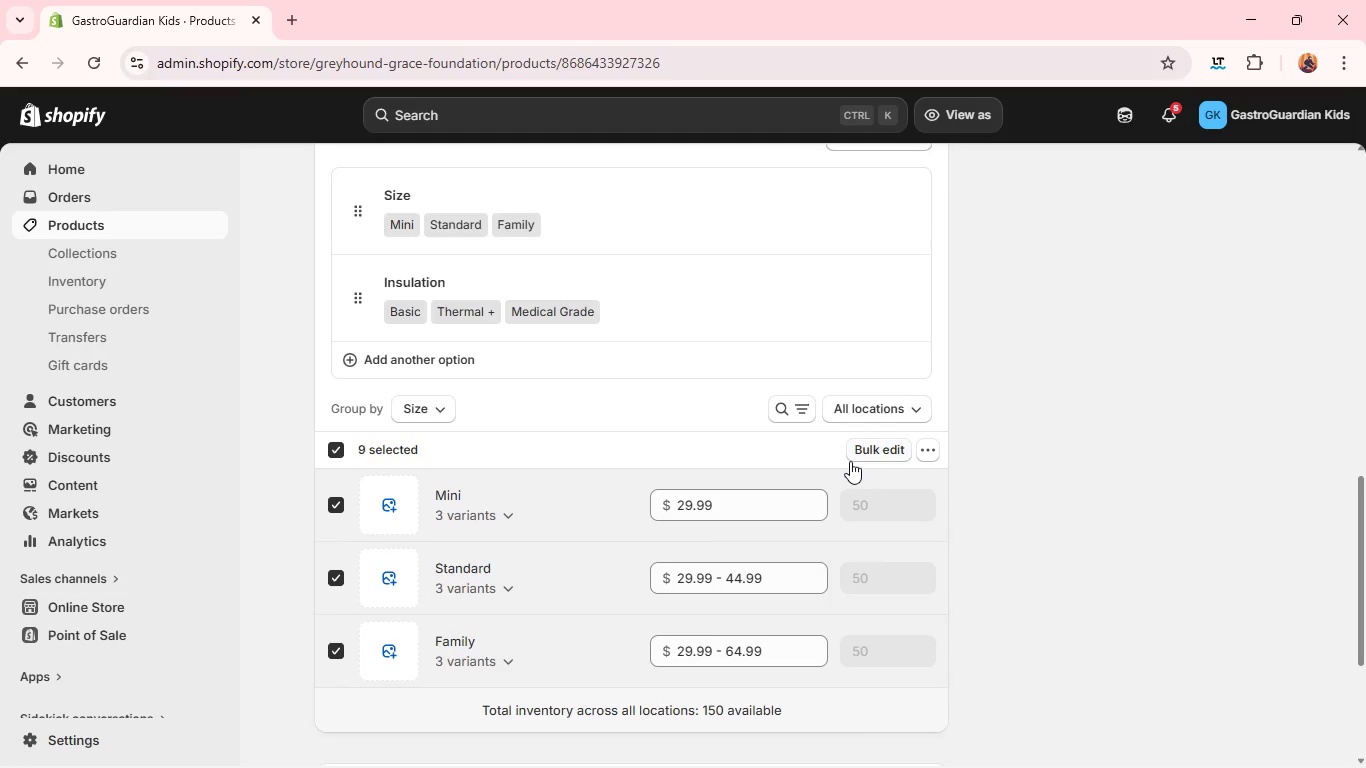 
left_click([883, 445])
 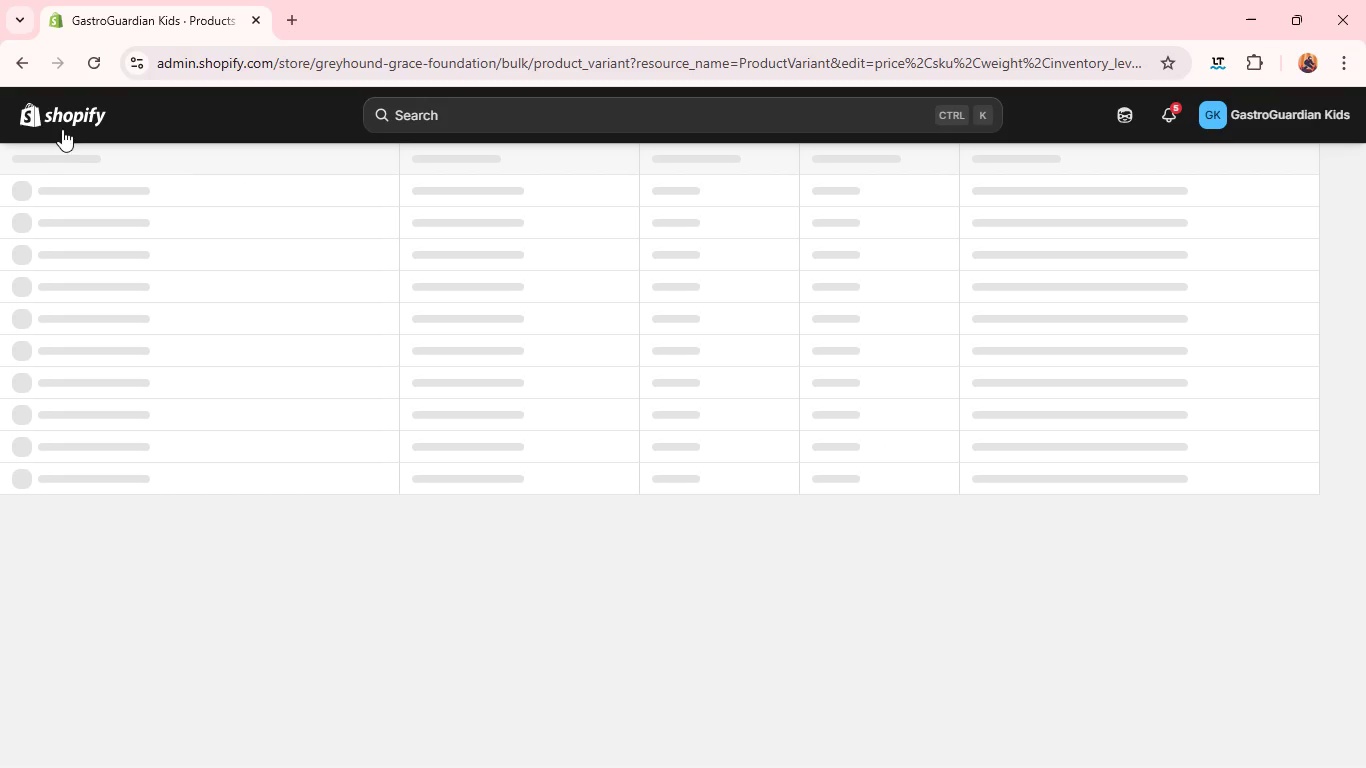 
mouse_move([28, 132])
 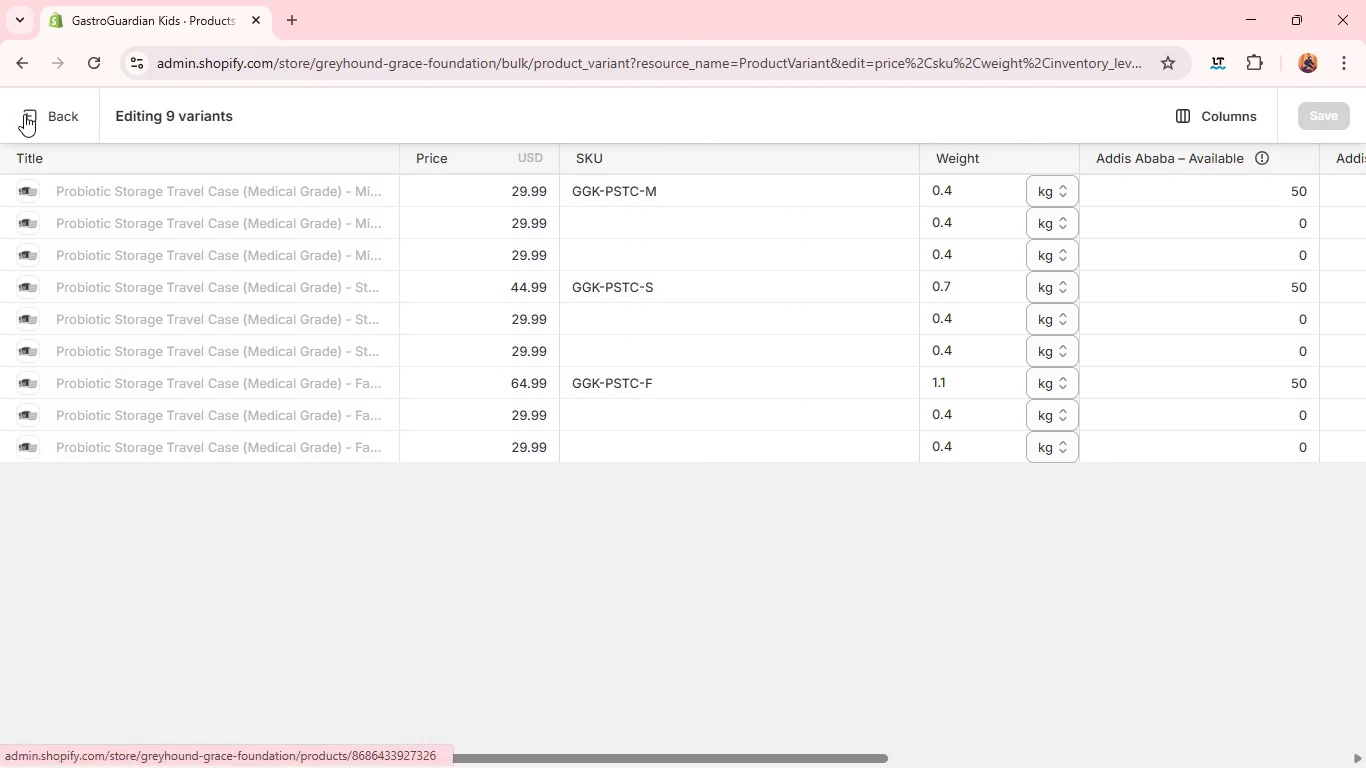 
left_click([24, 114])
 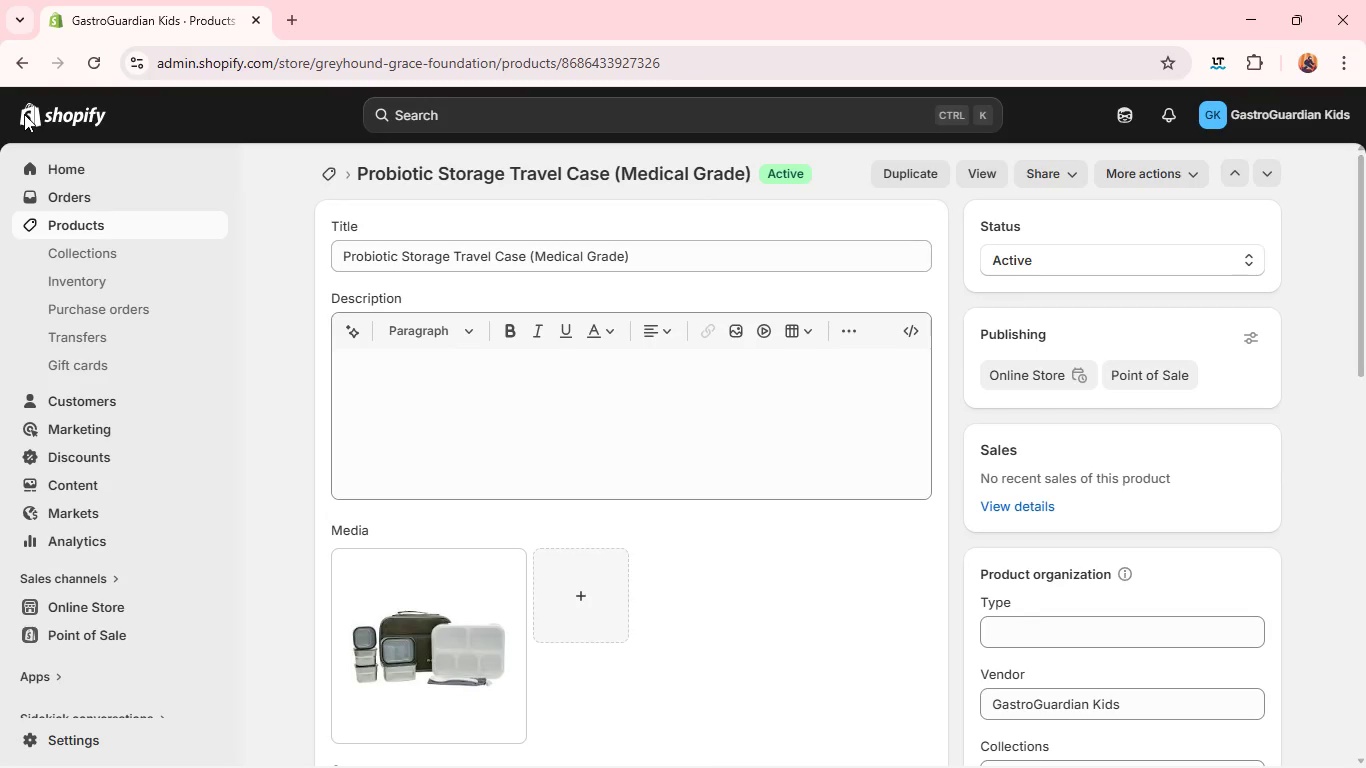 
wait(10.23)
 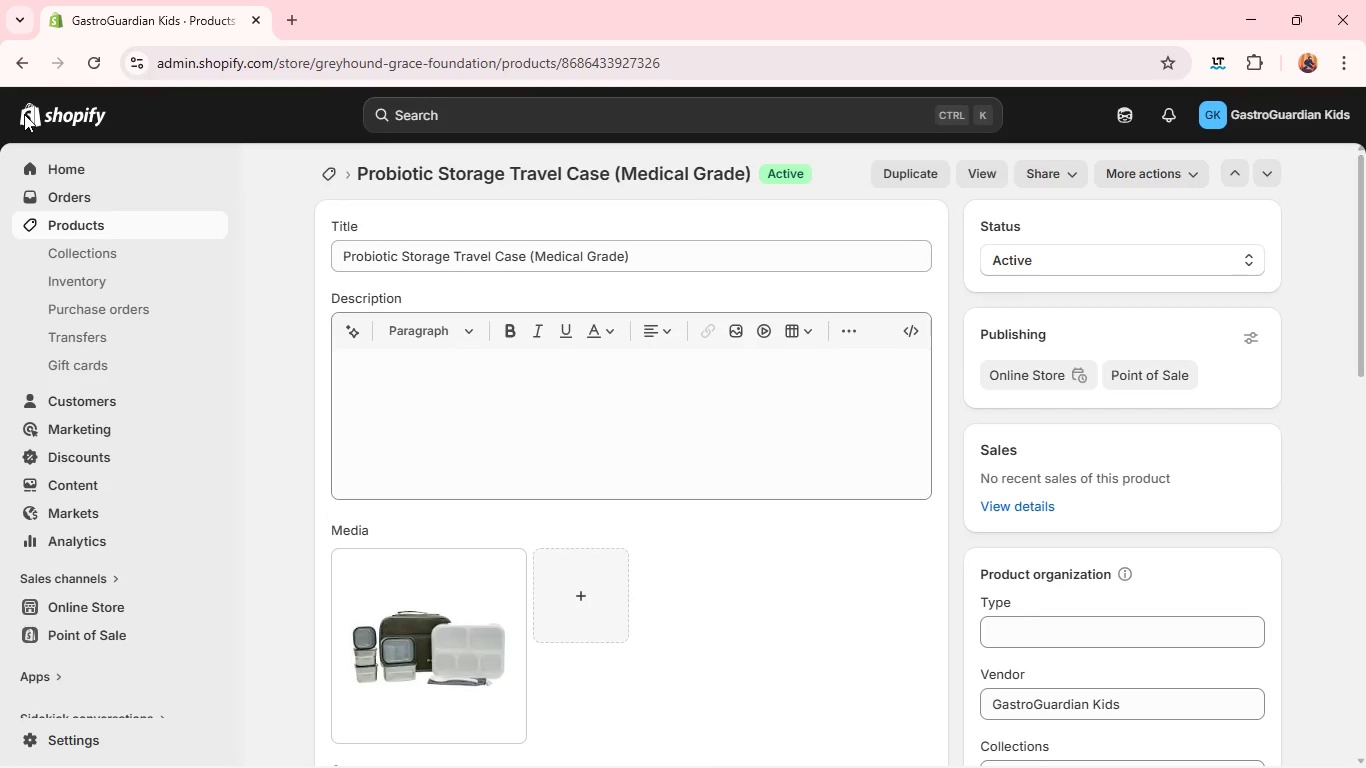 
left_click([370, 601])
 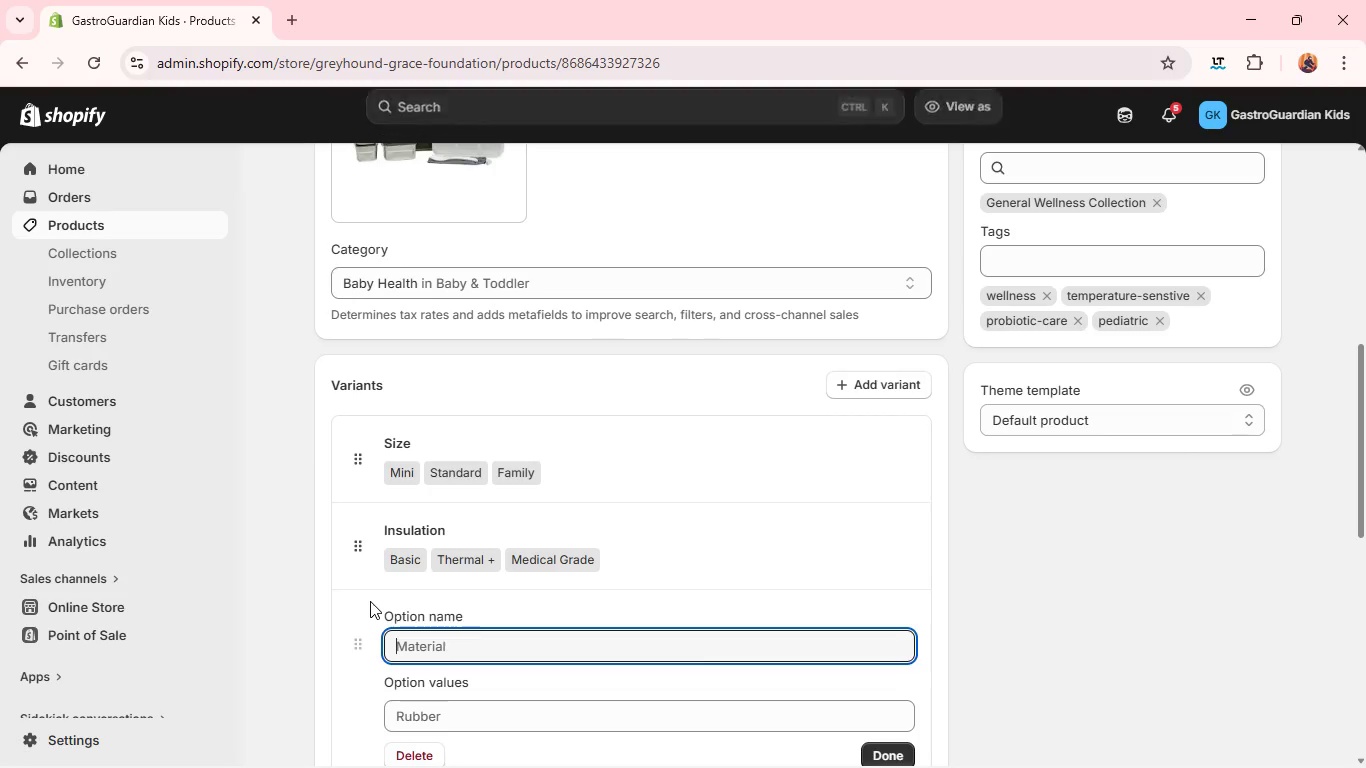 
type(Color)
 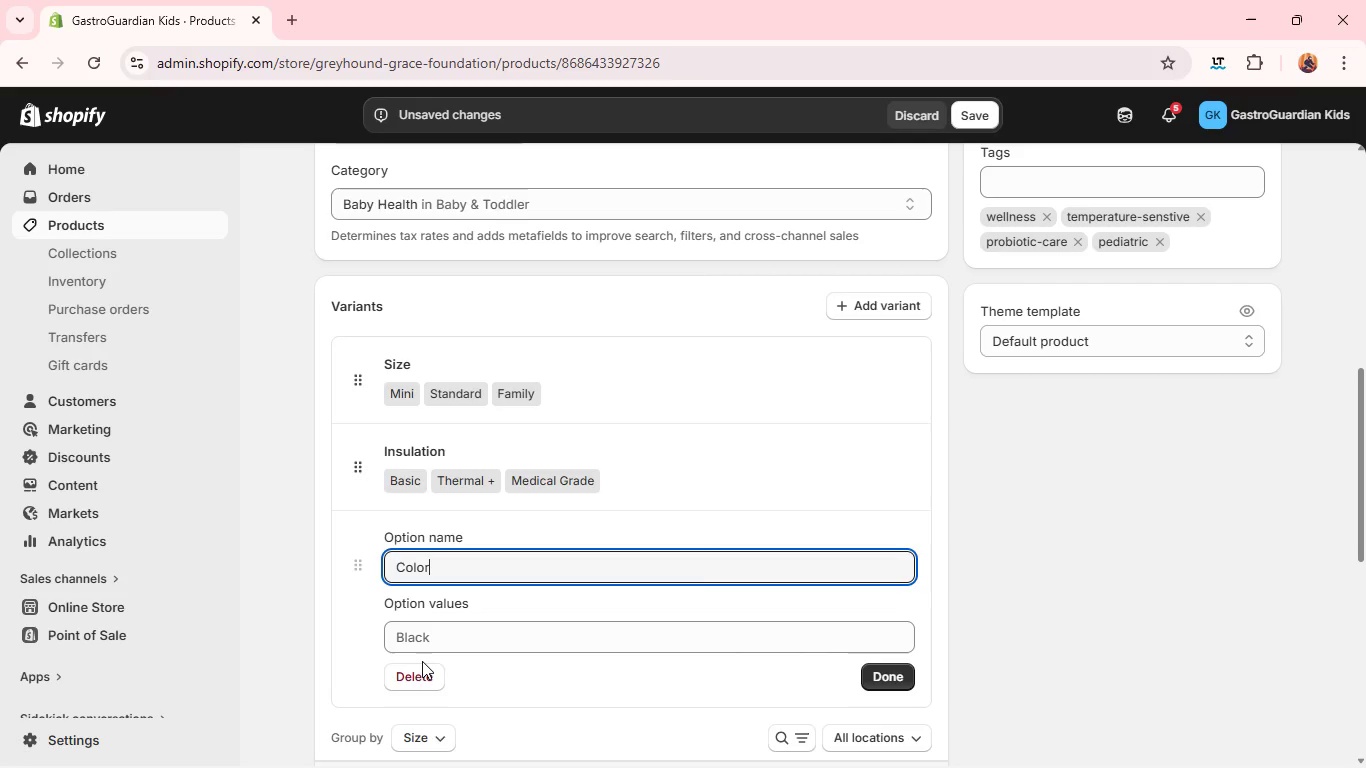 
left_click([421, 639])
 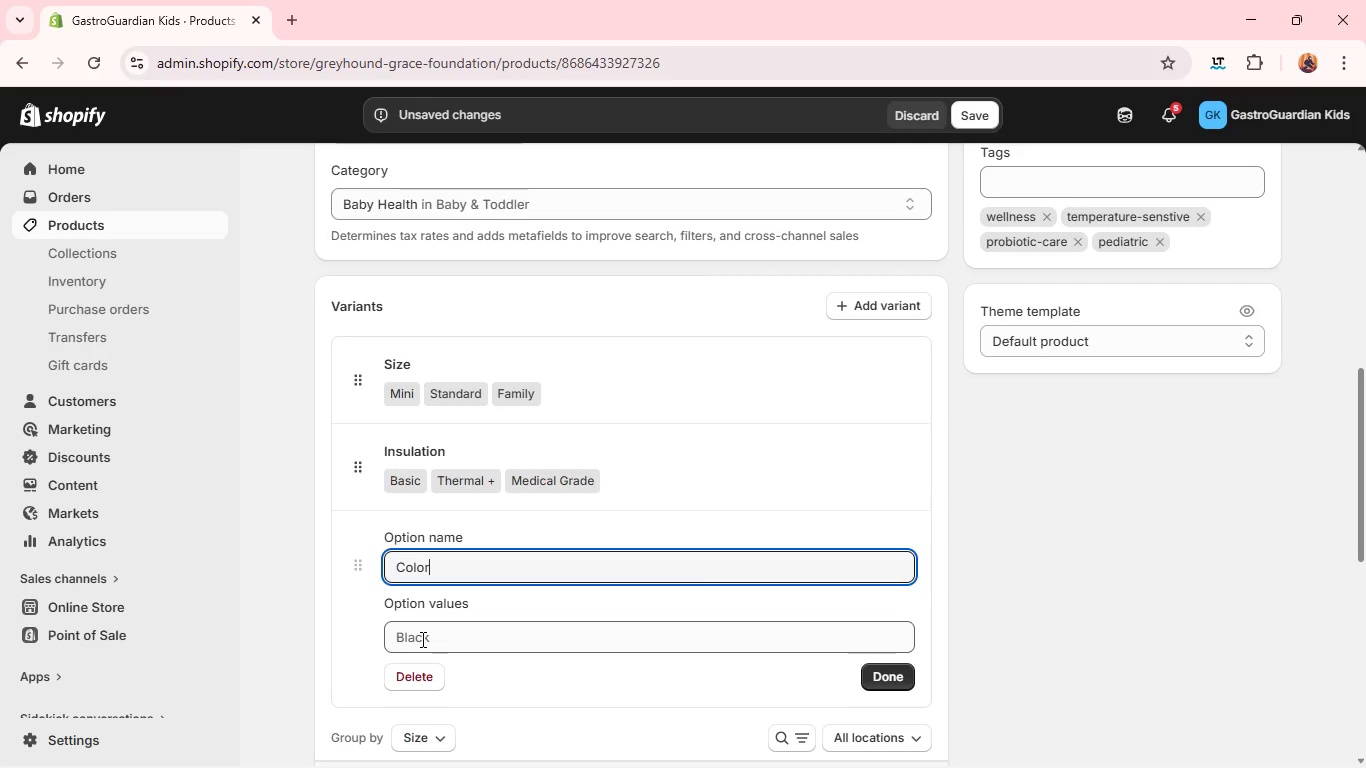 
type(White)
 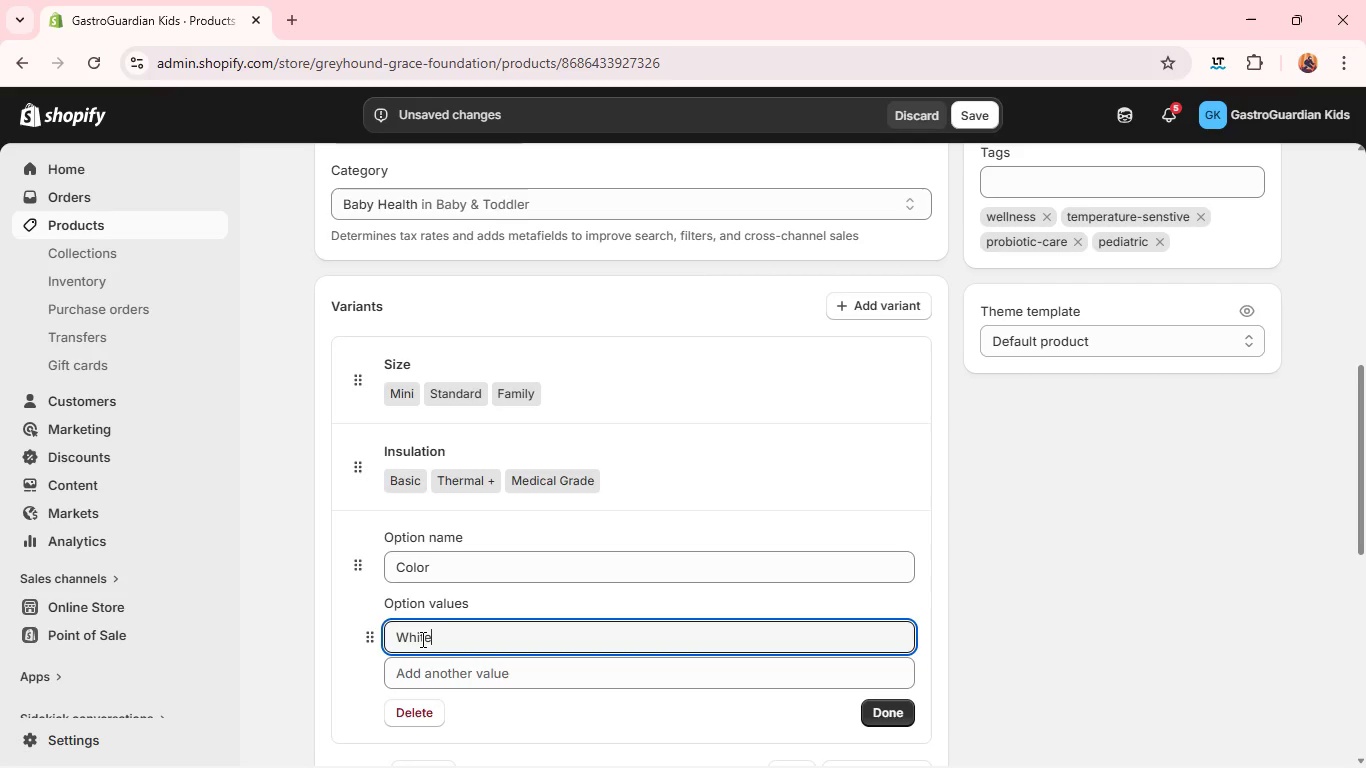 
key(Enter)
 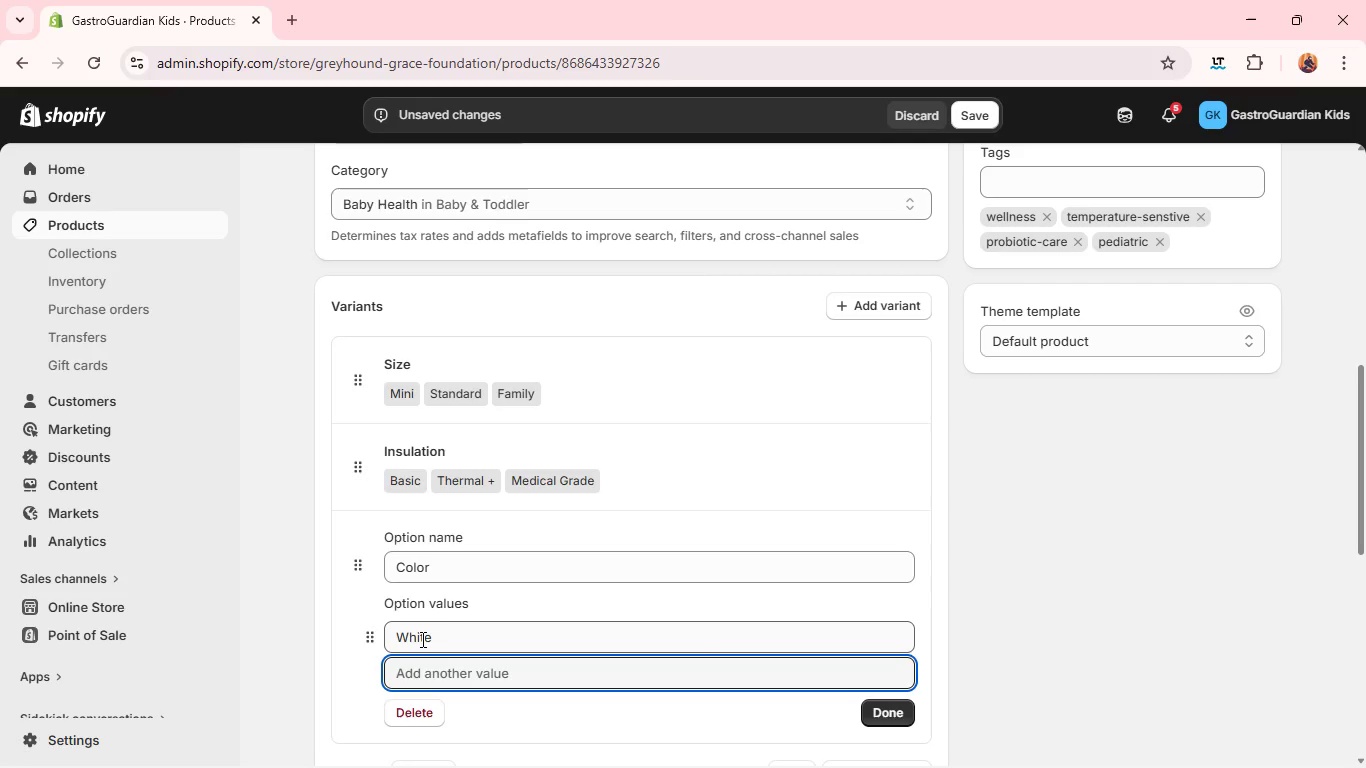 
type(Green)
 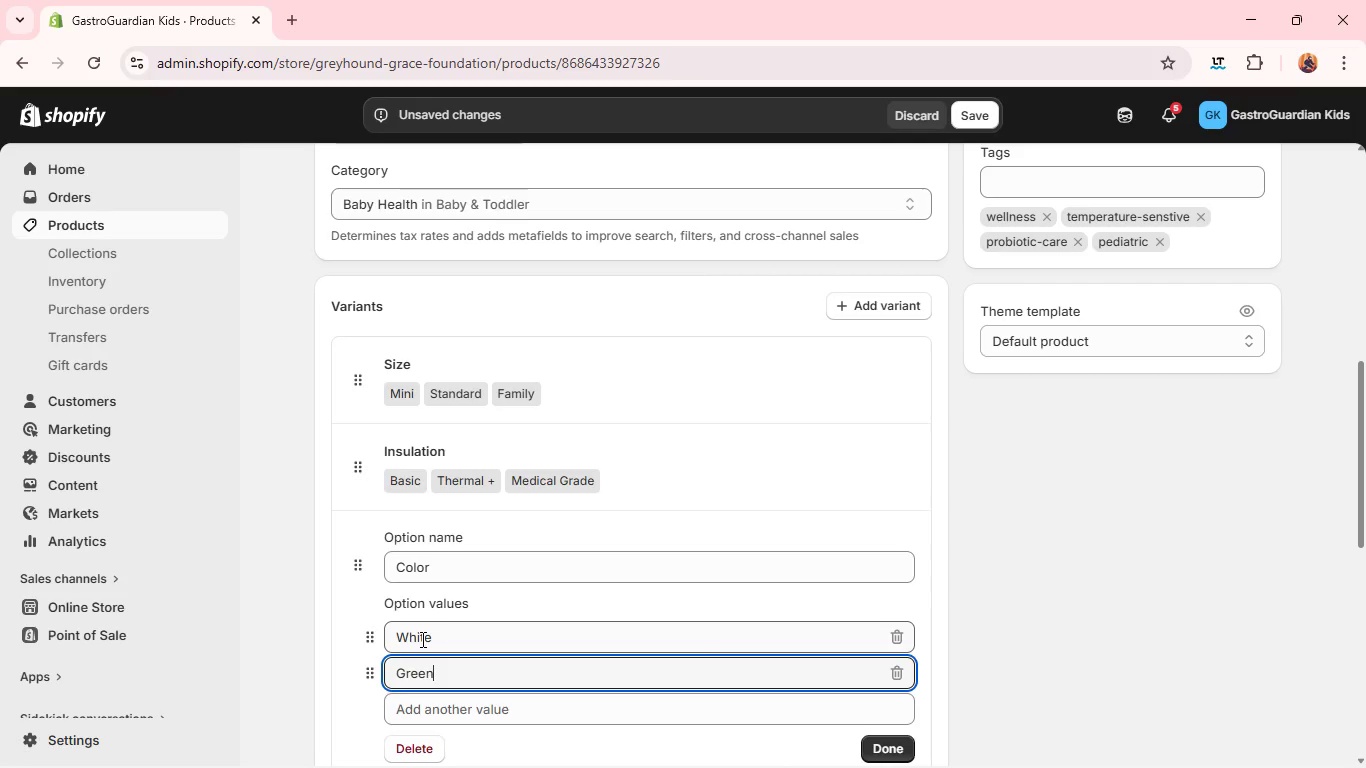 
key(Enter)
 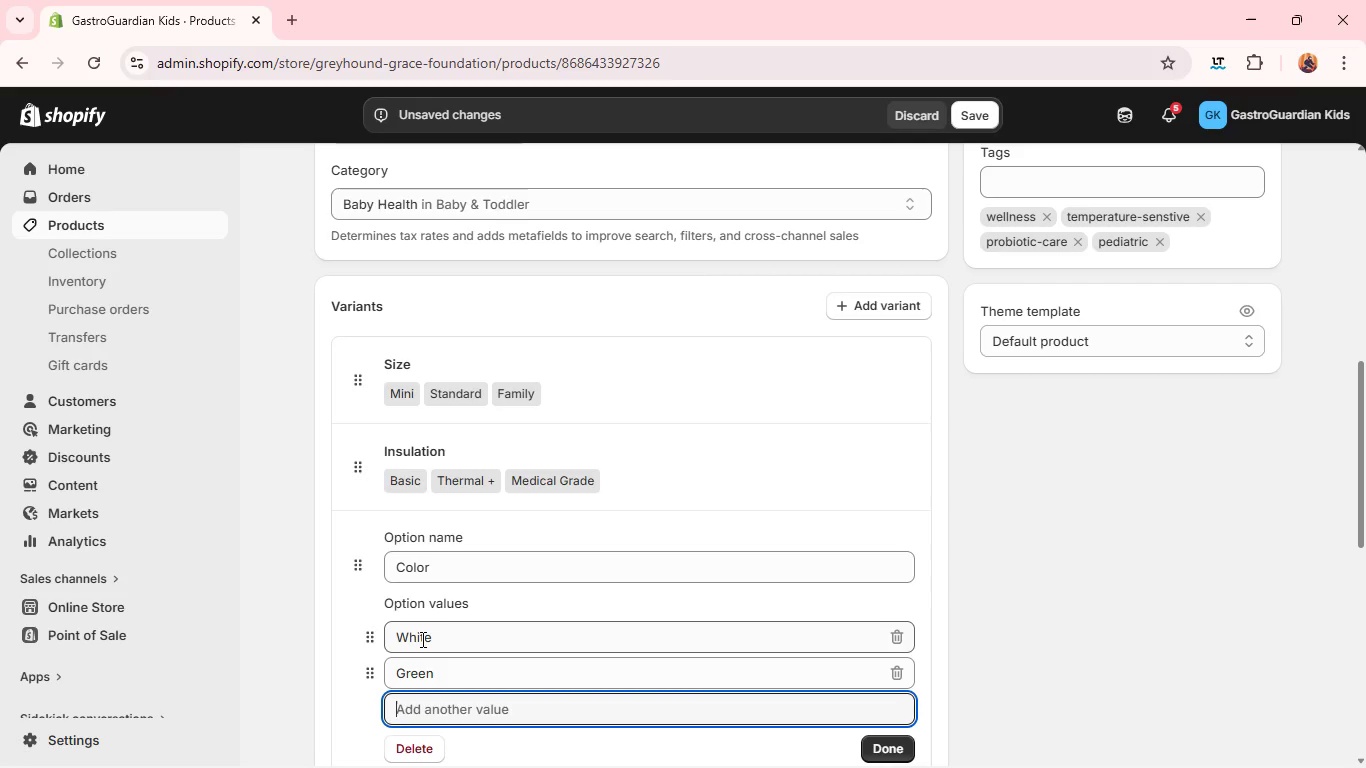 
type(Blue Grey)
 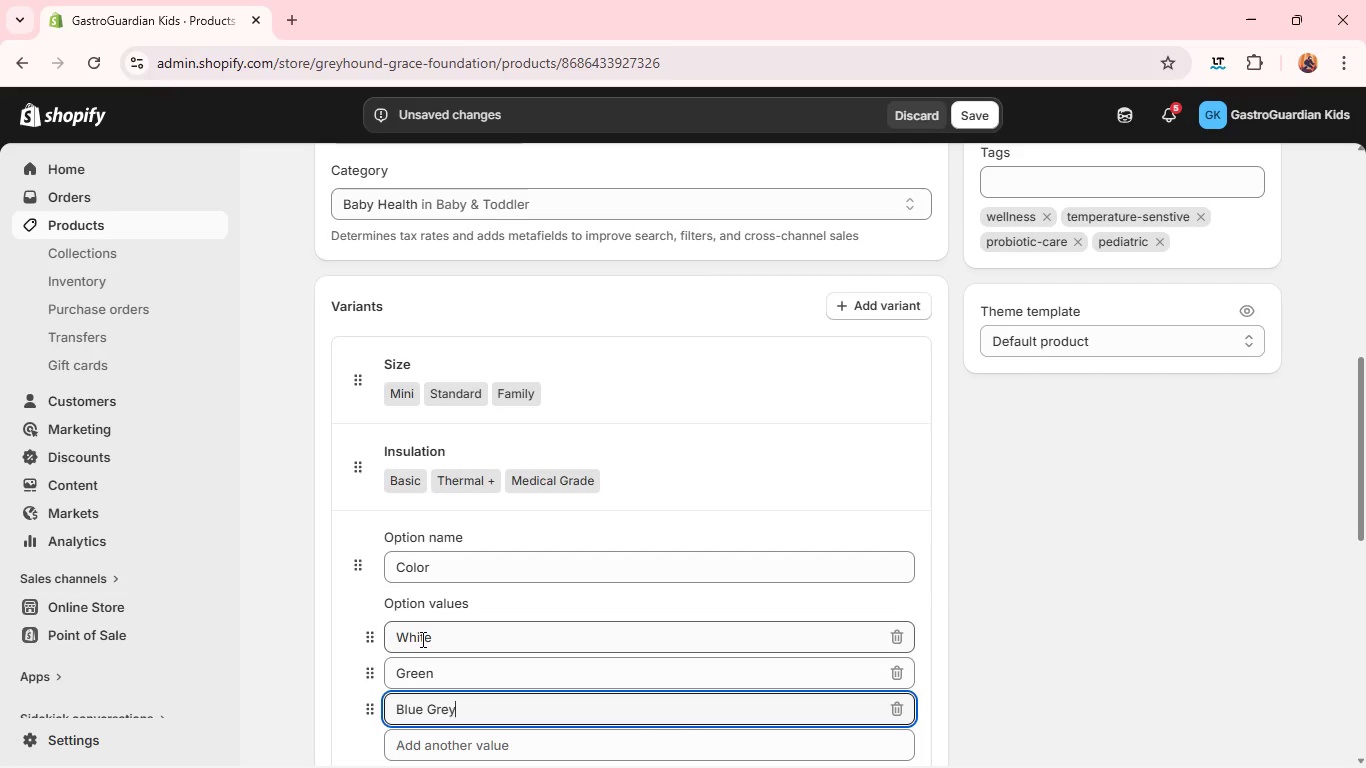 
key(Enter)
 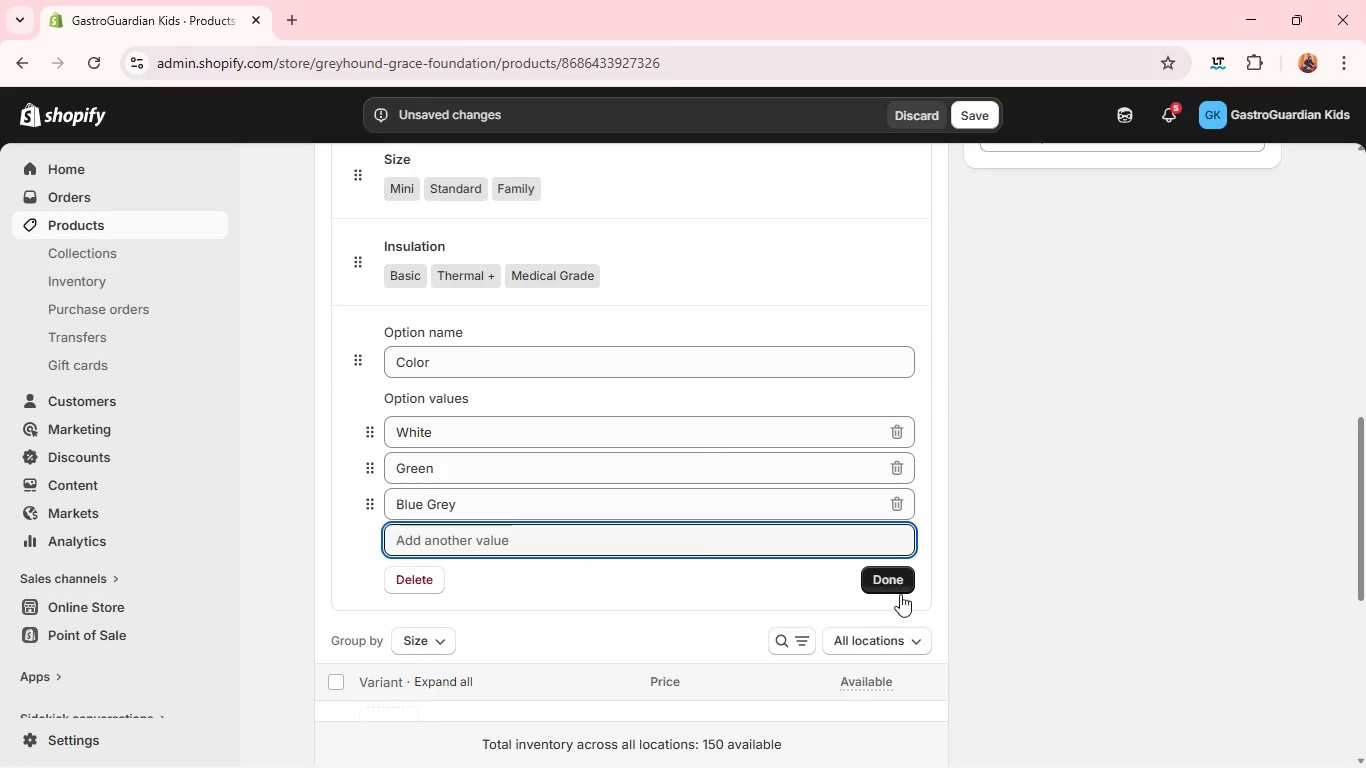 
left_click([893, 581])
 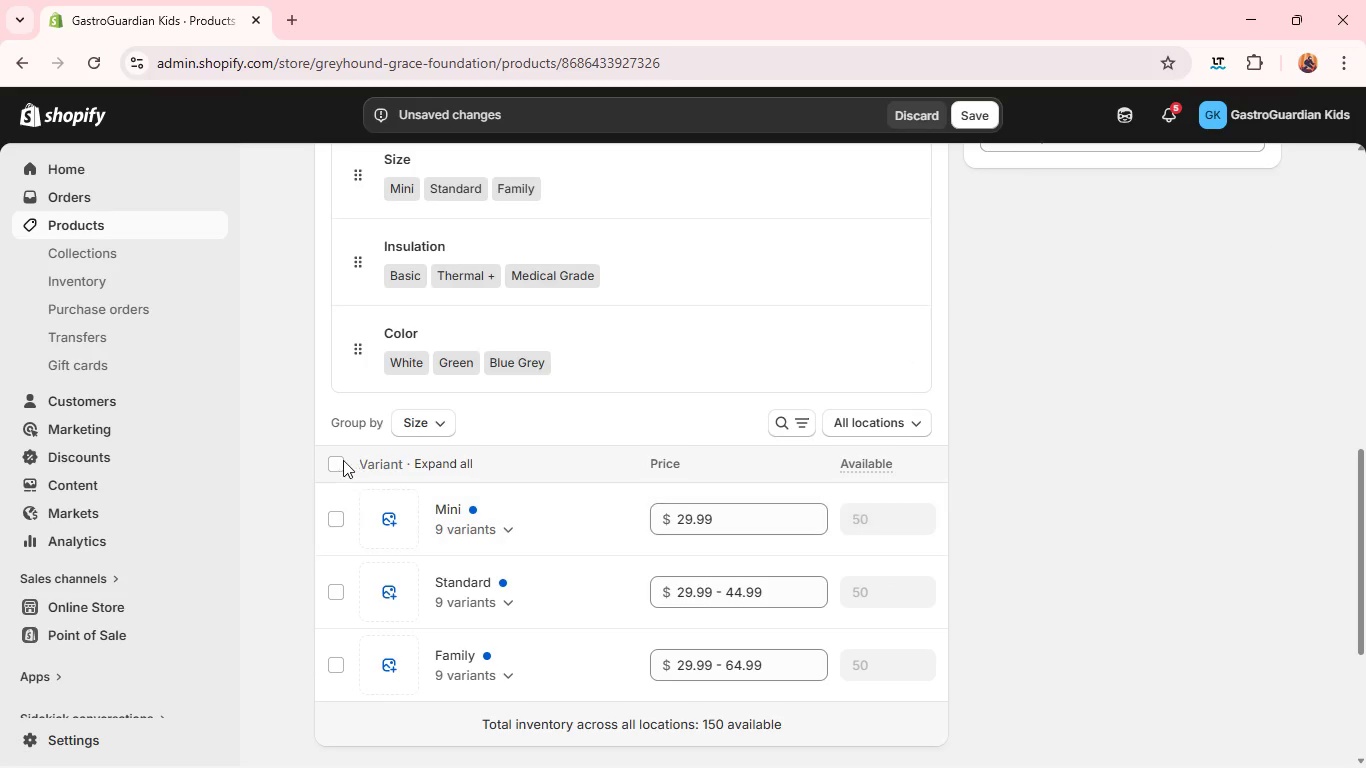 
left_click([977, 111])
 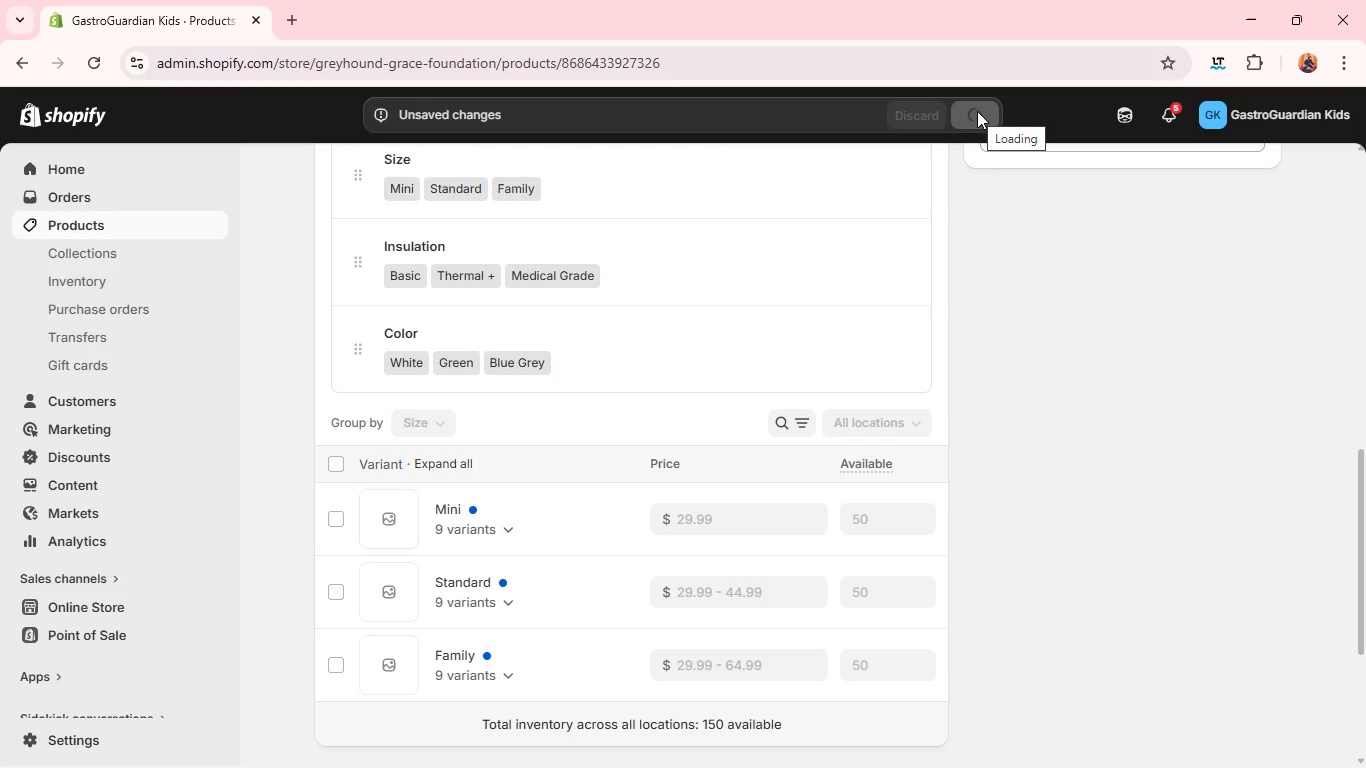 
wait(11.99)
 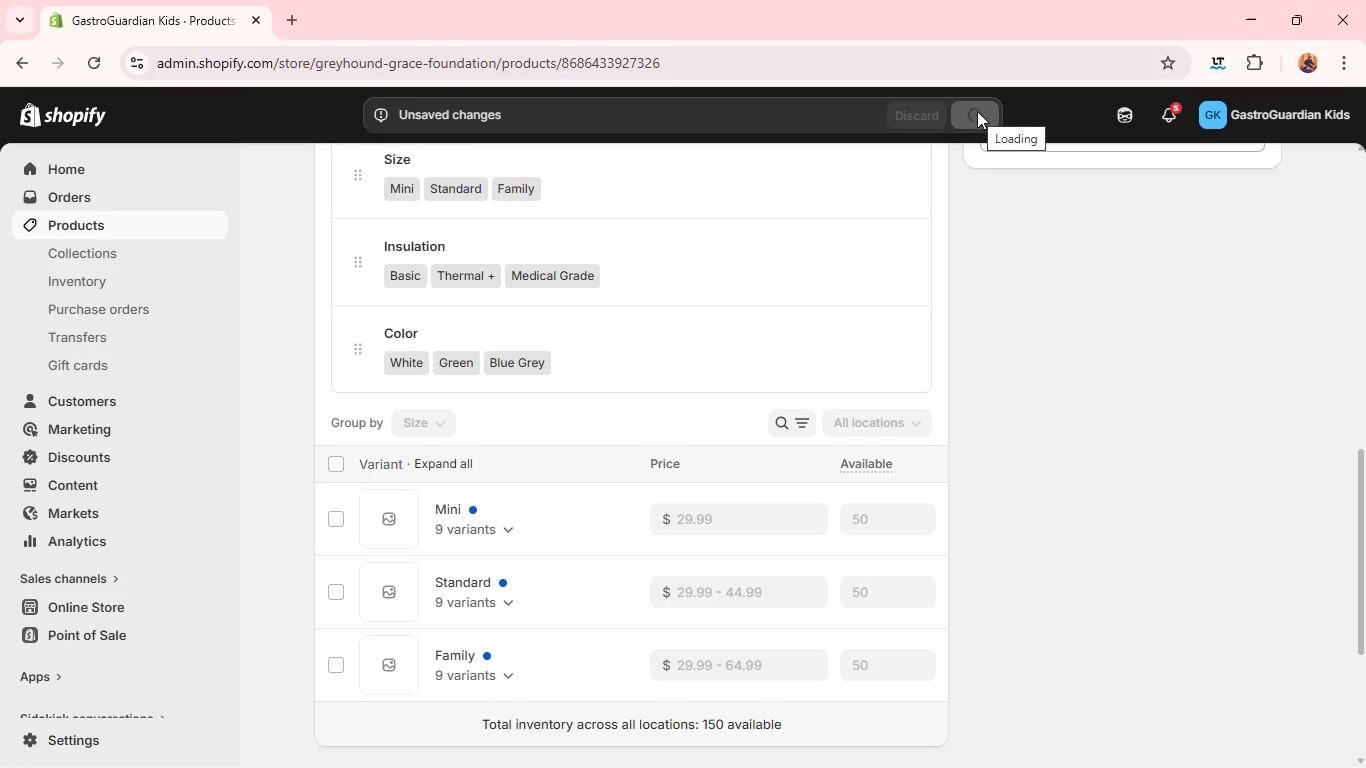 
left_click([332, 459])
 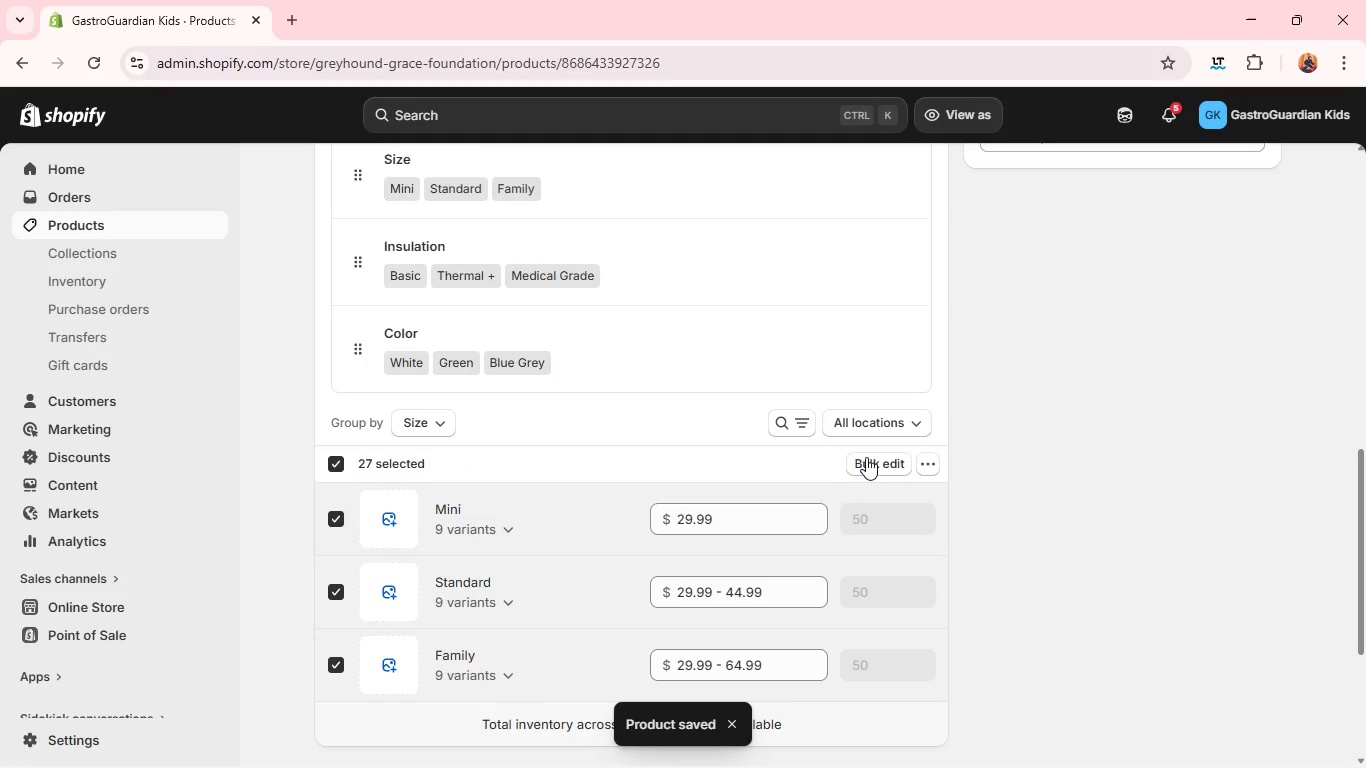 
left_click([868, 465])
 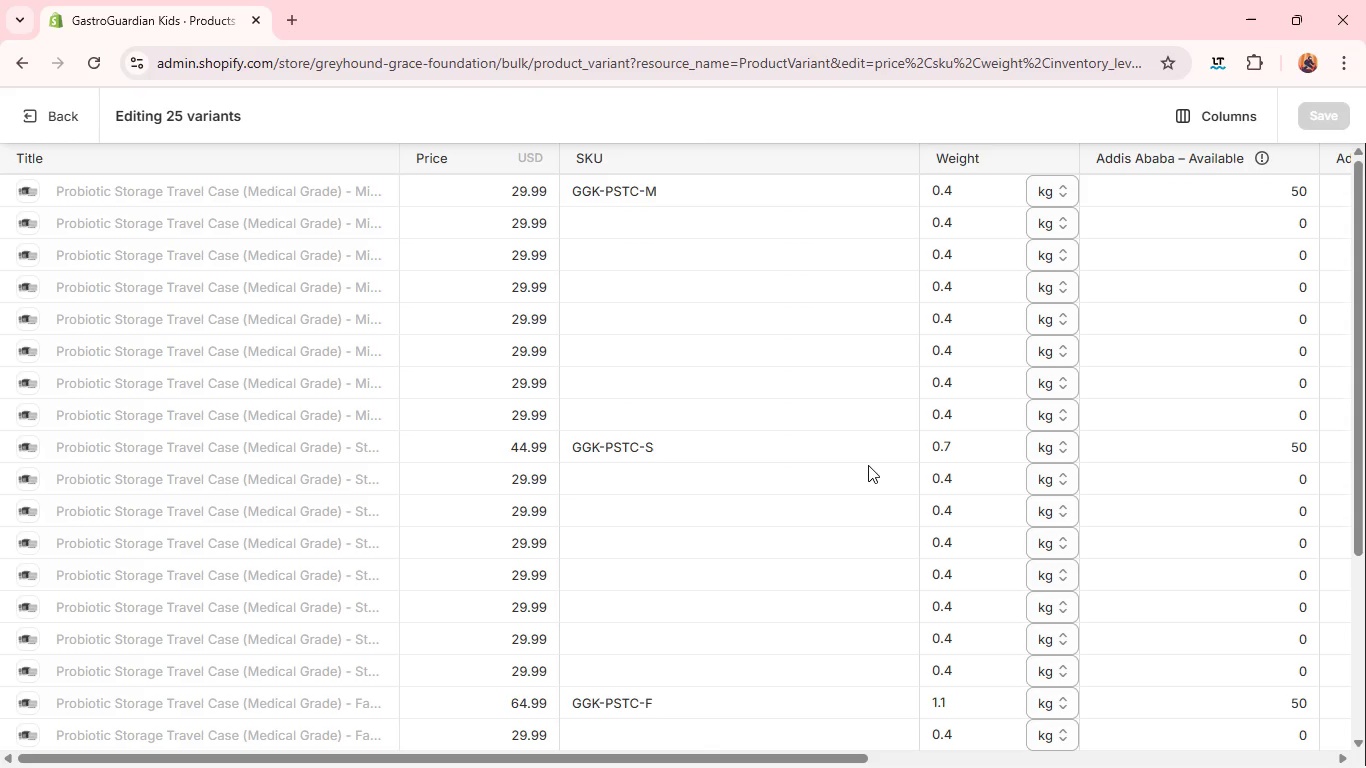 
wait(8.28)
 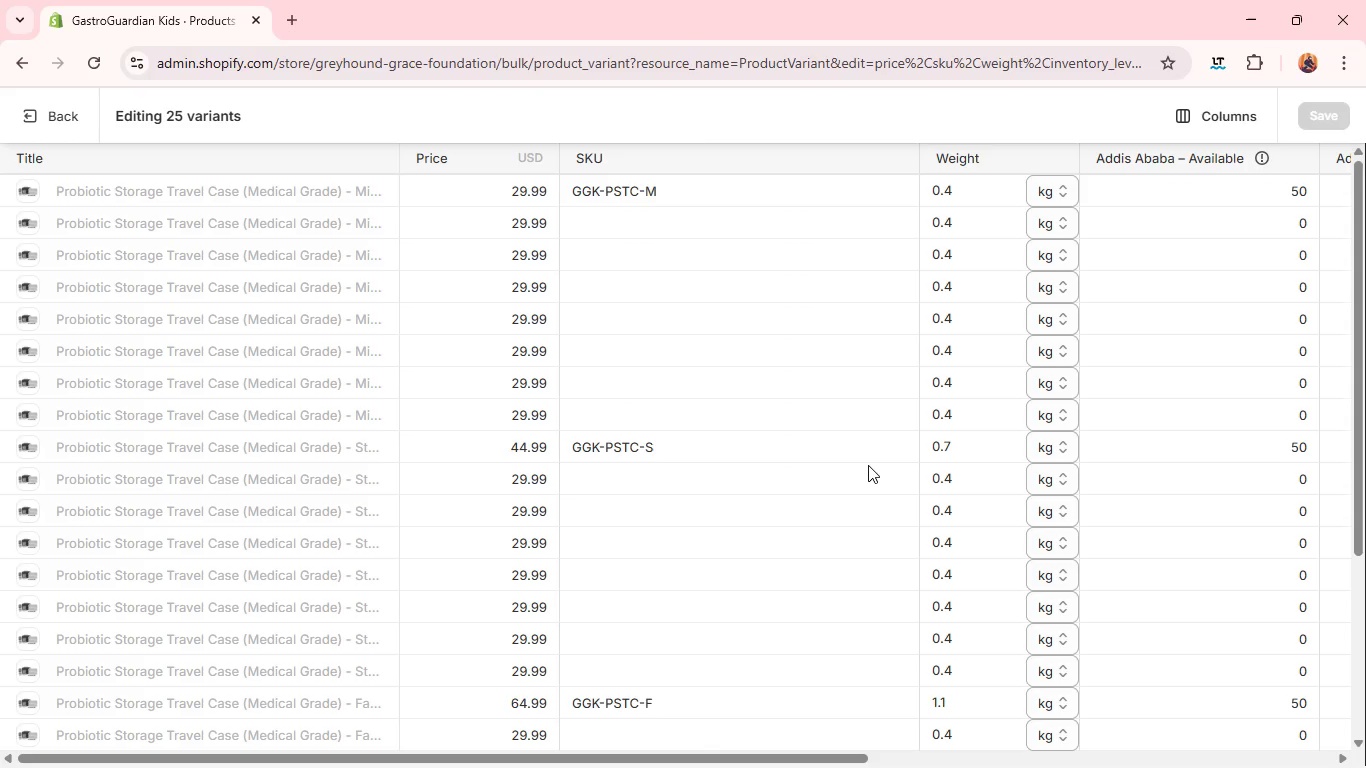 
left_click([633, 186])
 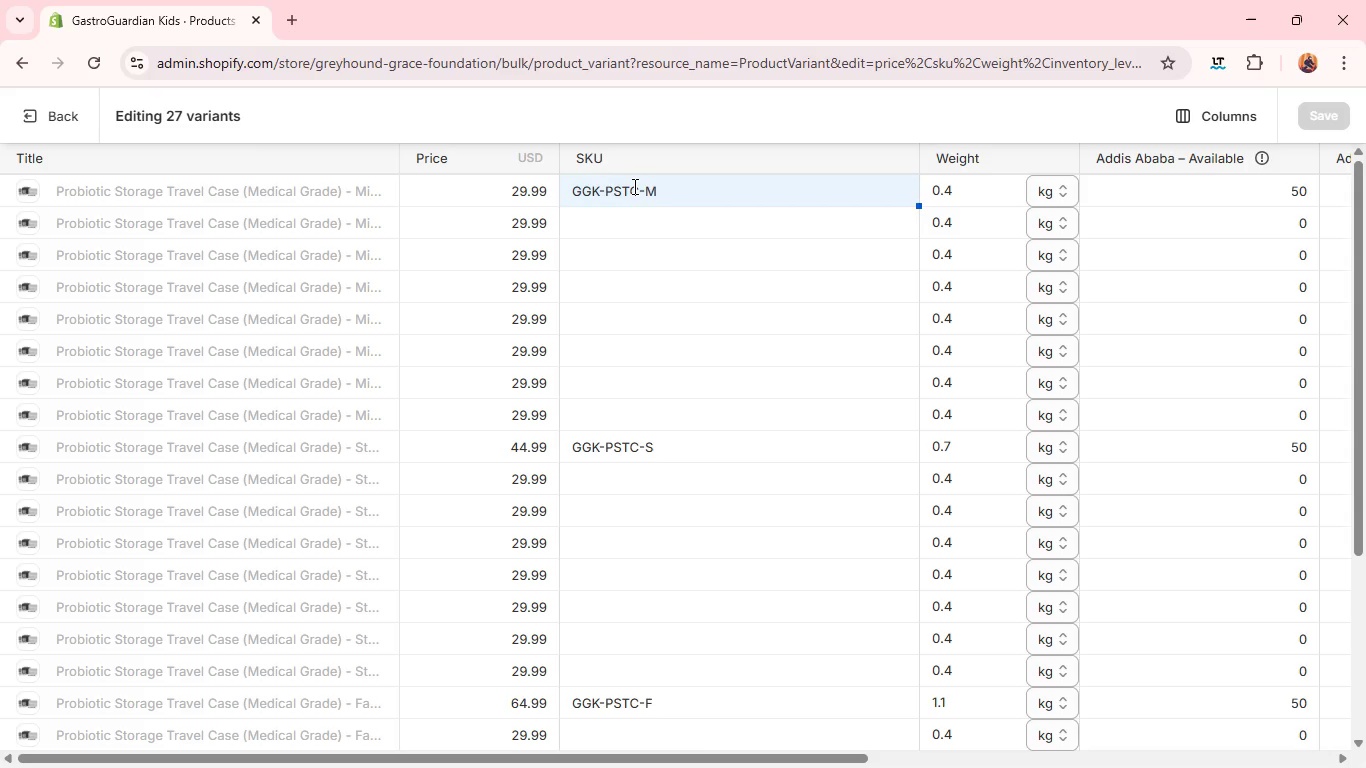 
key(Control+C)
 